 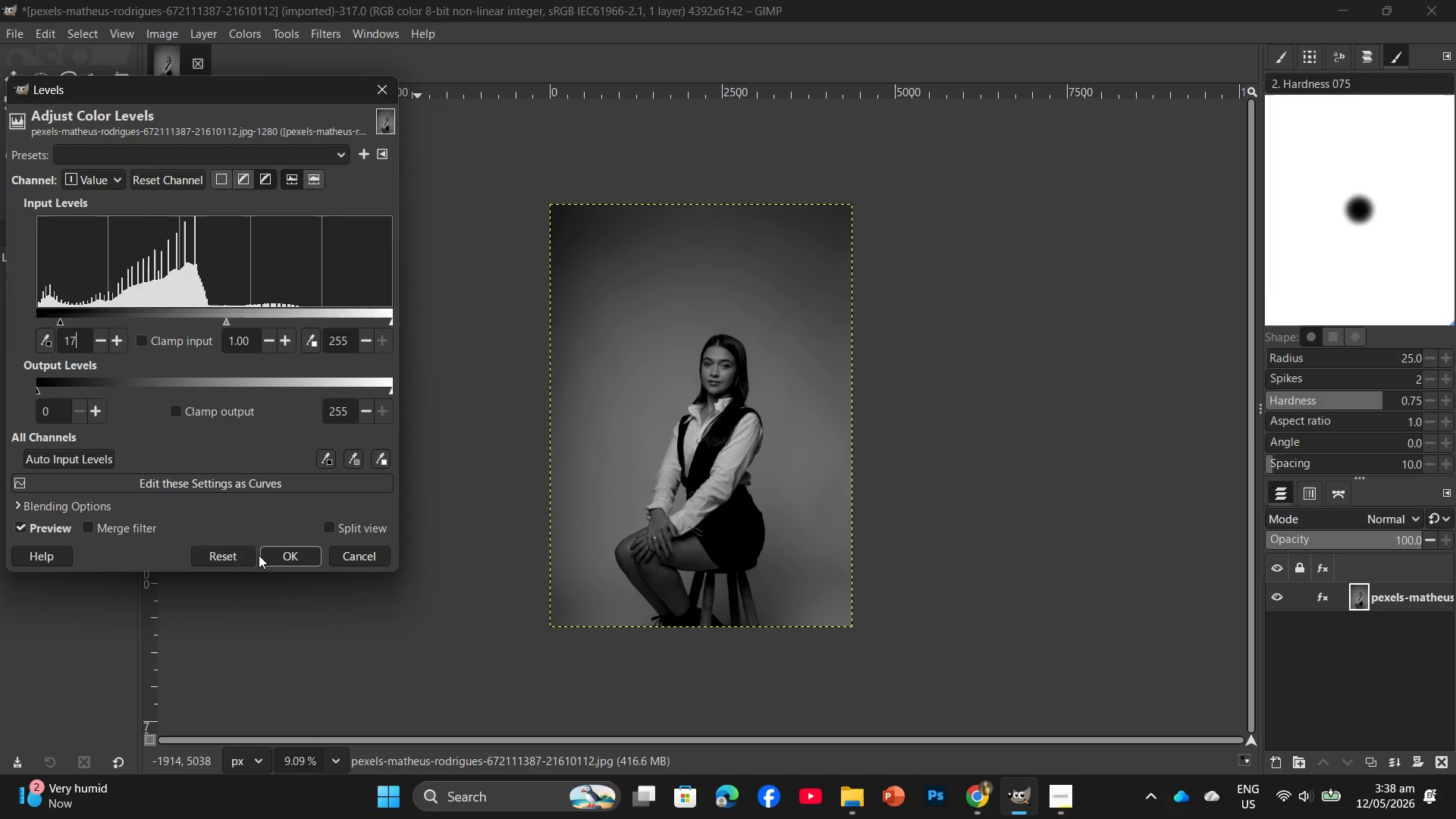 
left_click([273, 554])
 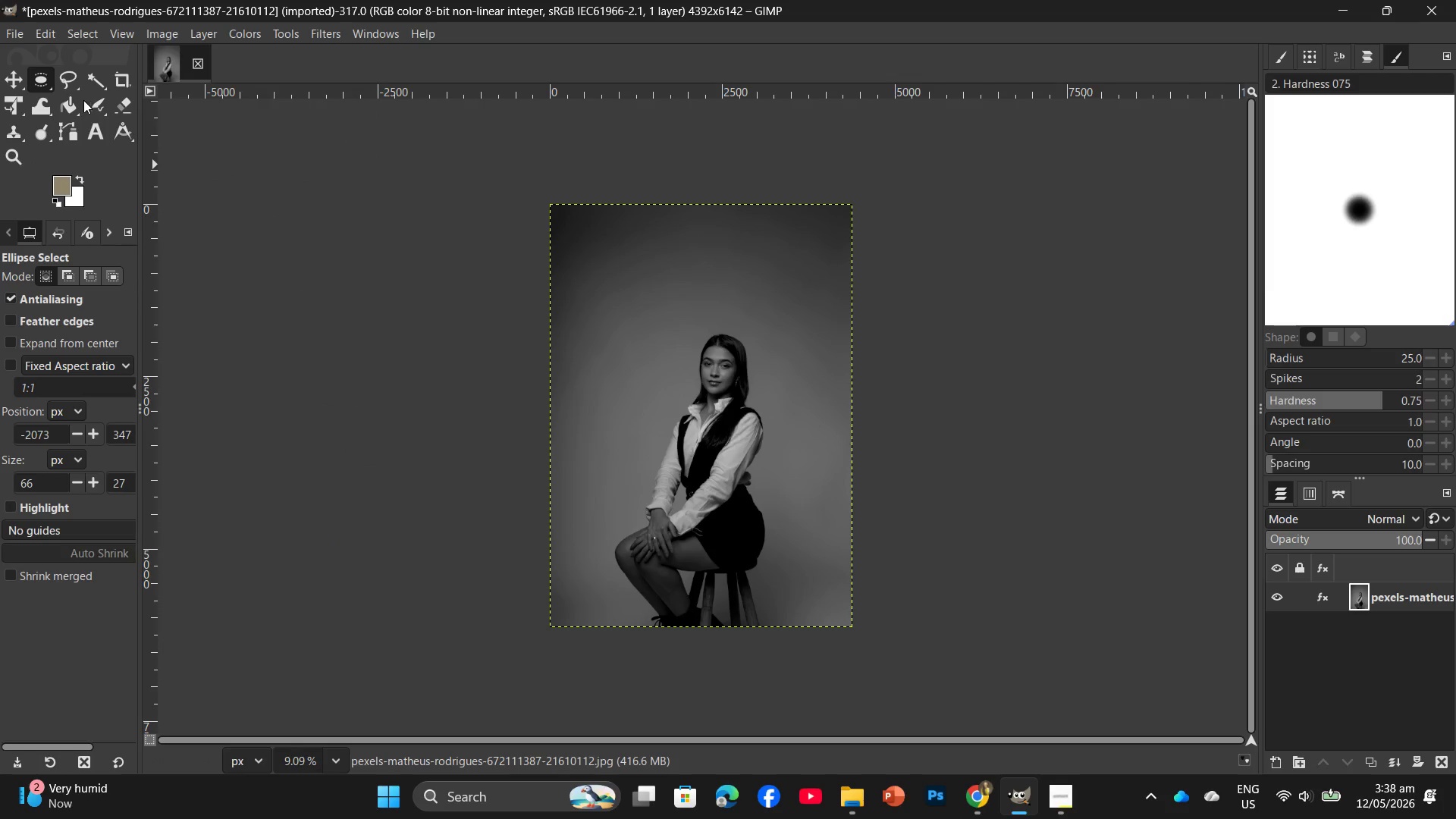 
left_click([5, 29])
 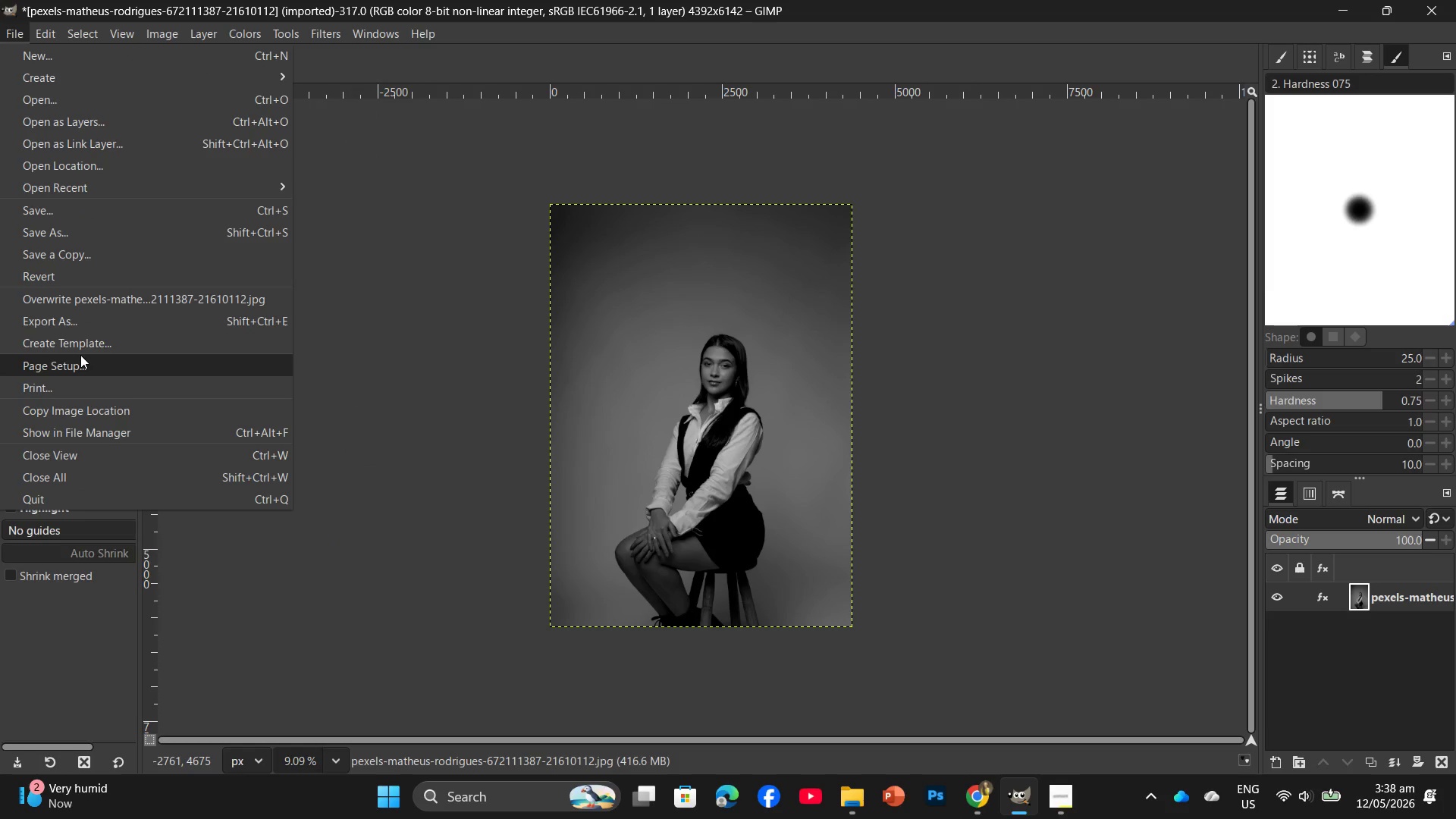 
left_click([86, 323])
 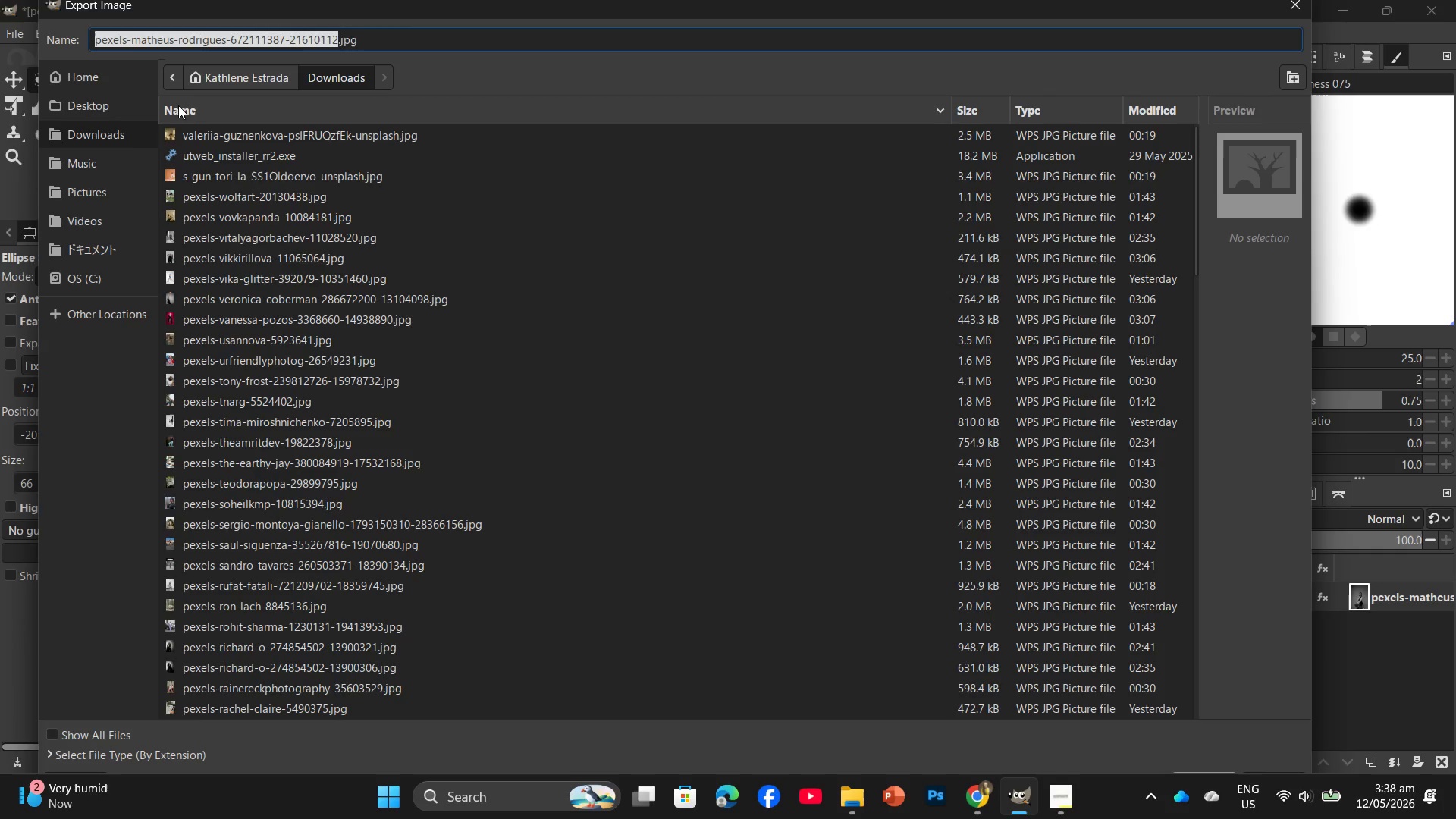 
left_click([86, 116])
 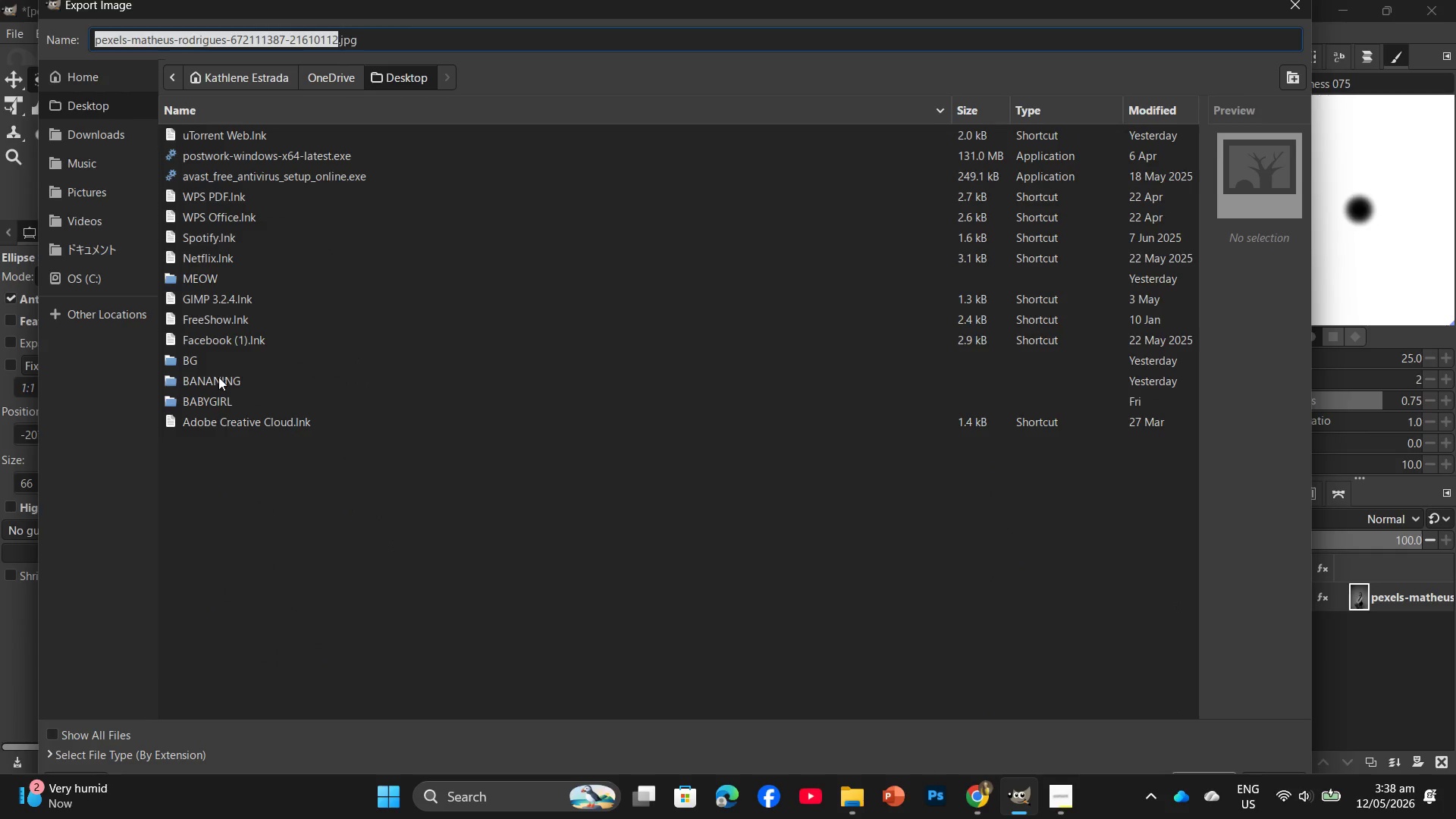 
double_click([218, 386])
 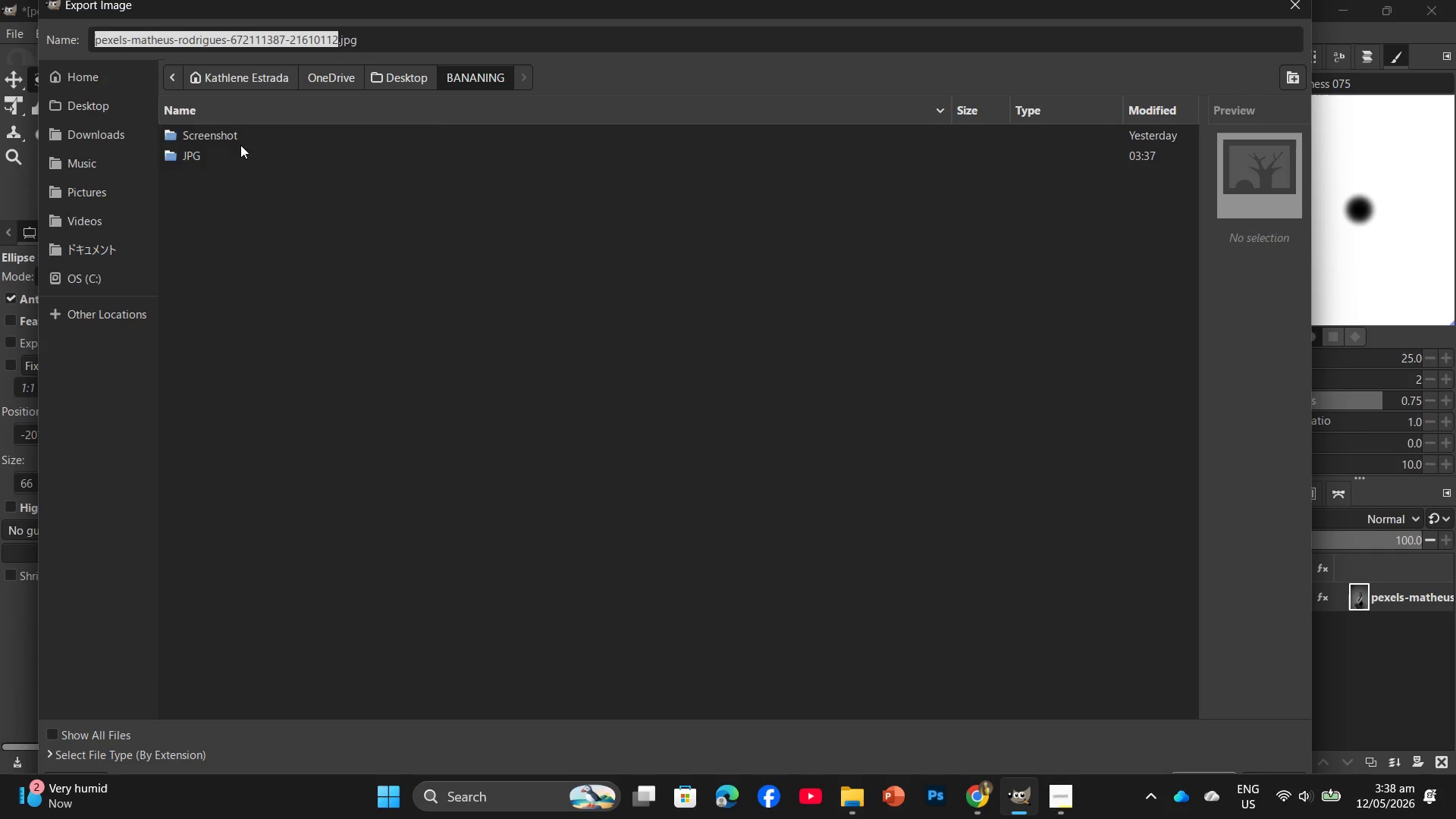 
double_click([240, 147])
 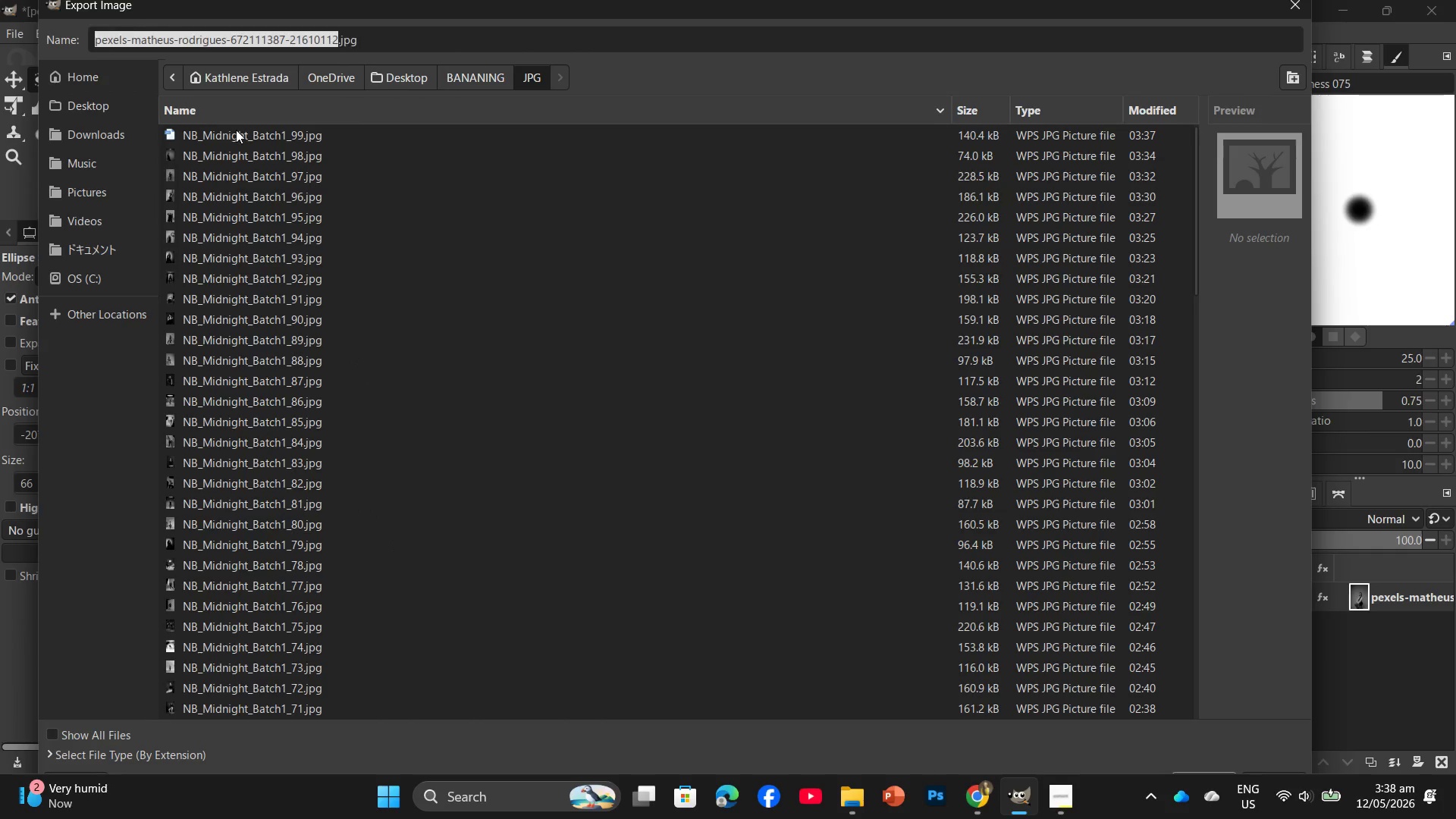 
double_click([236, 130])
 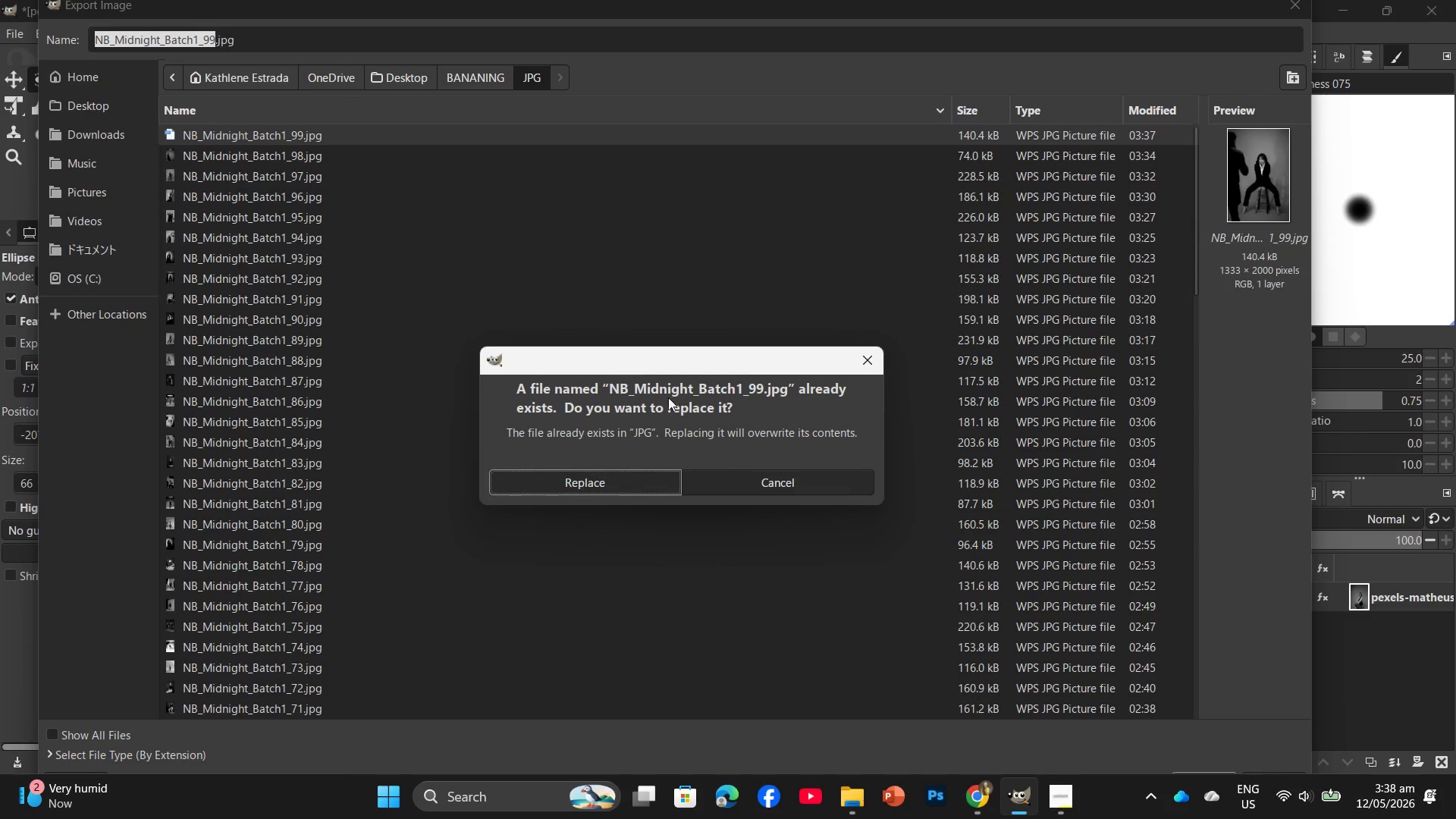 
left_click([752, 481])
 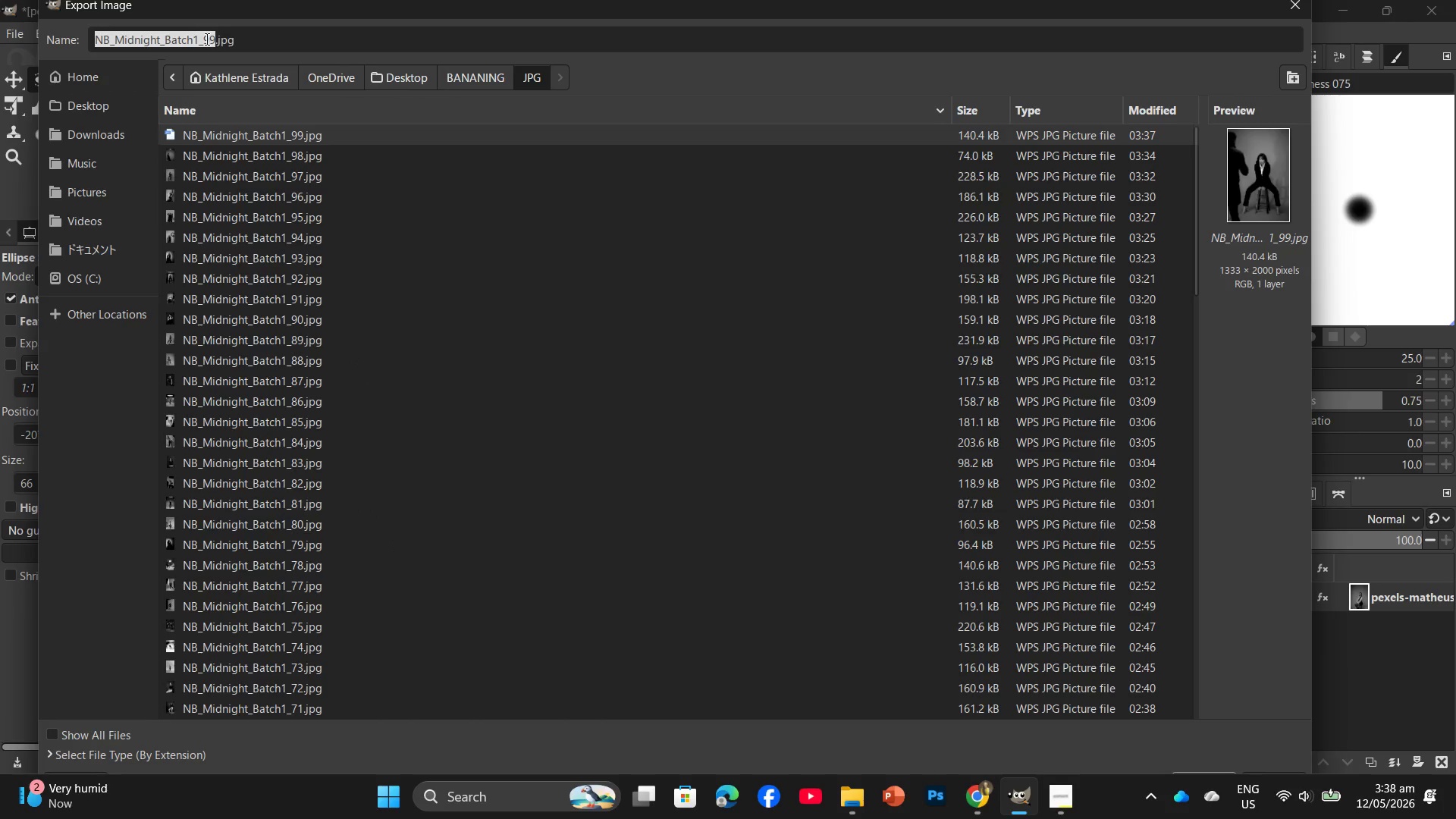 
left_click([212, 42])
 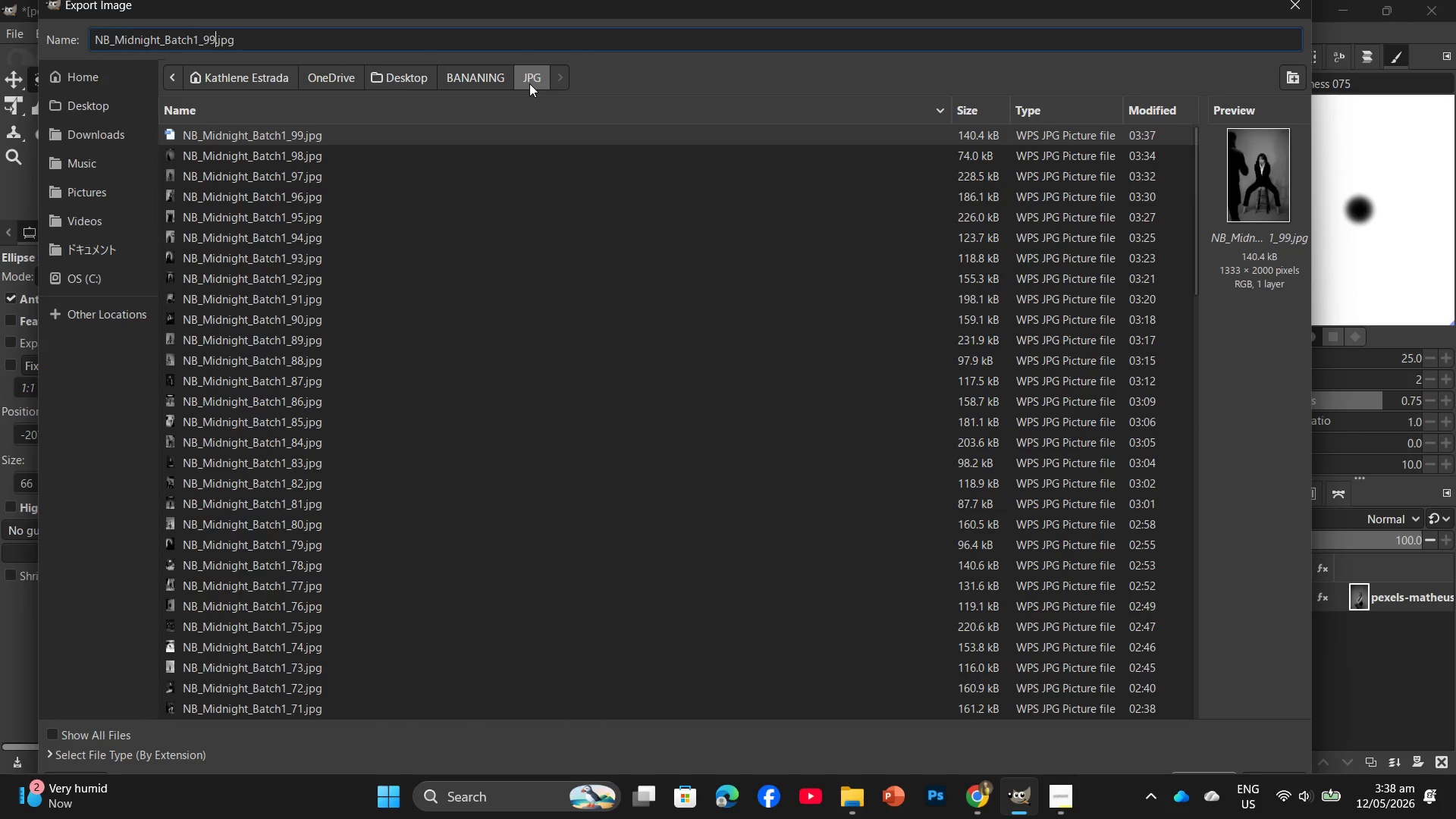 
key(Backspace)
 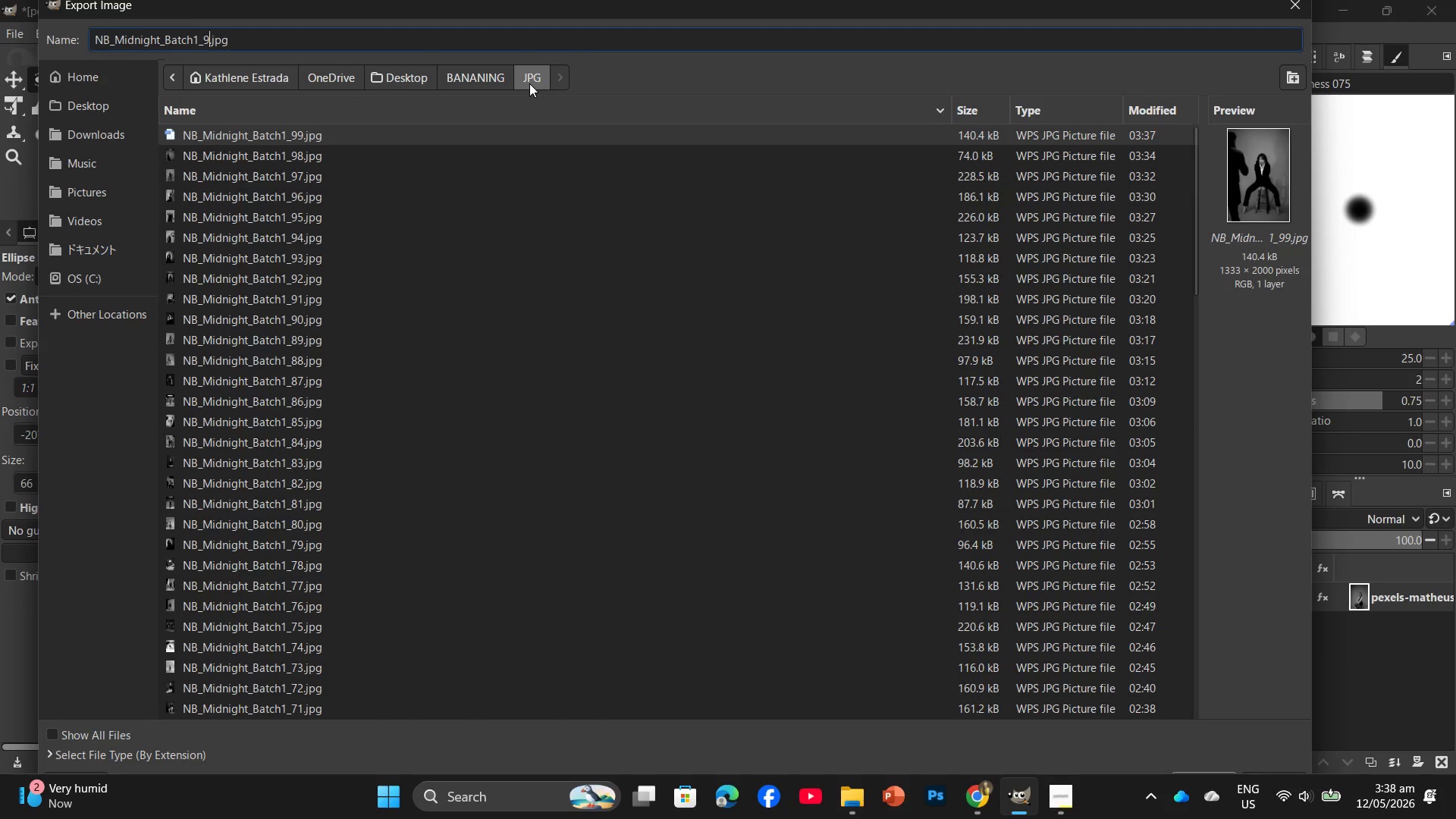 
key(Backspace)
 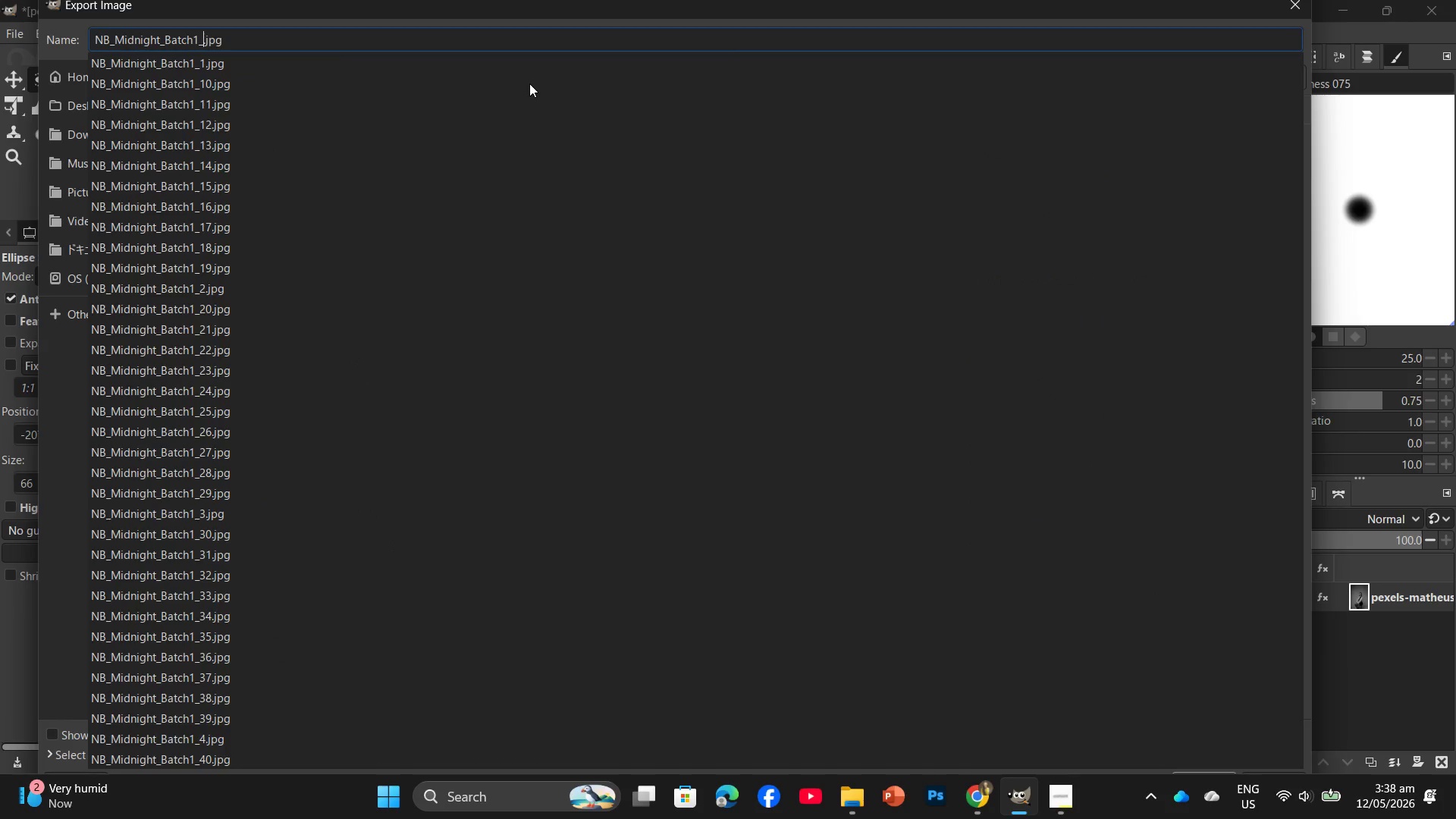 
key(Numpad1)
 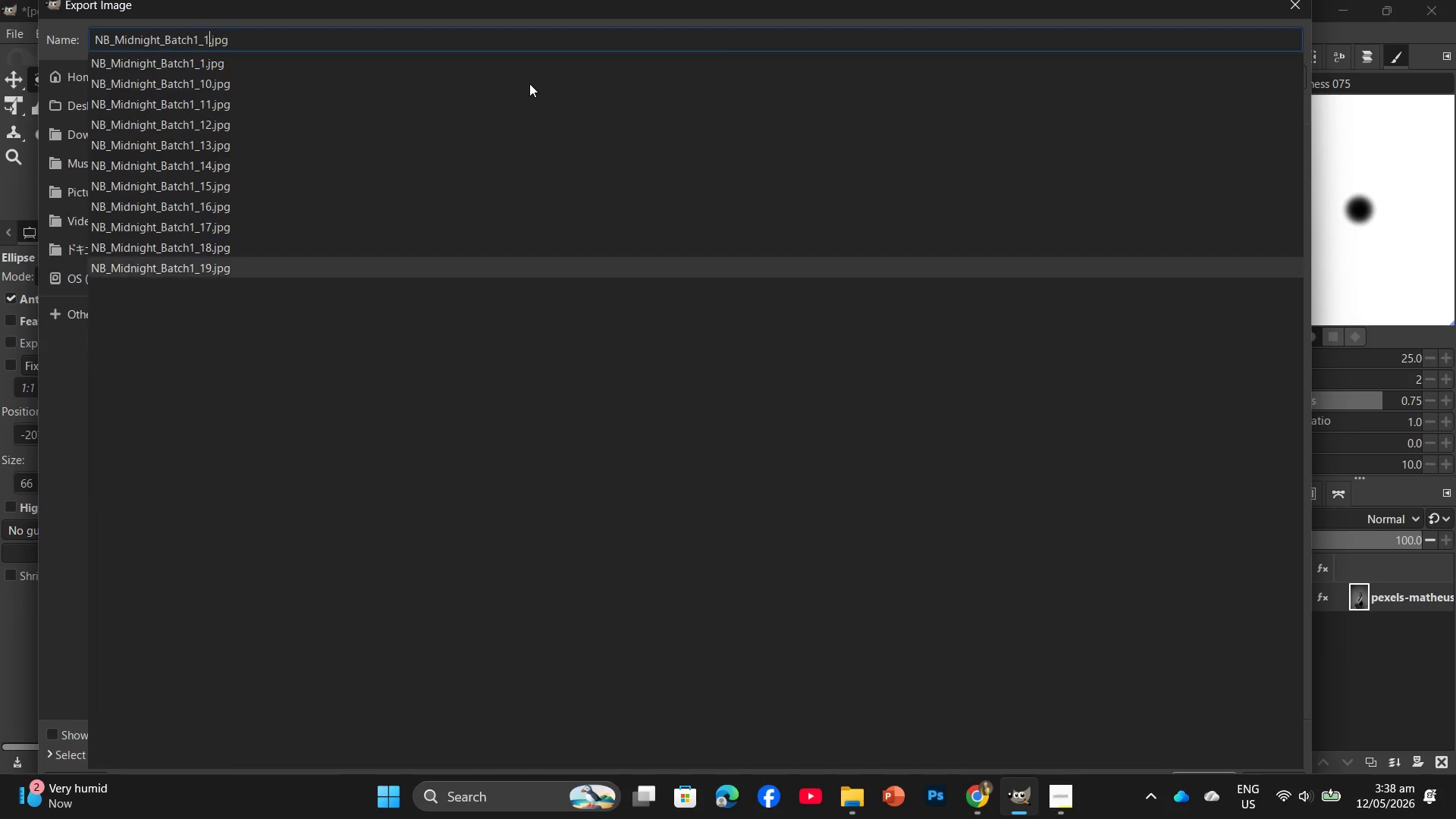 
key(Numpad0)
 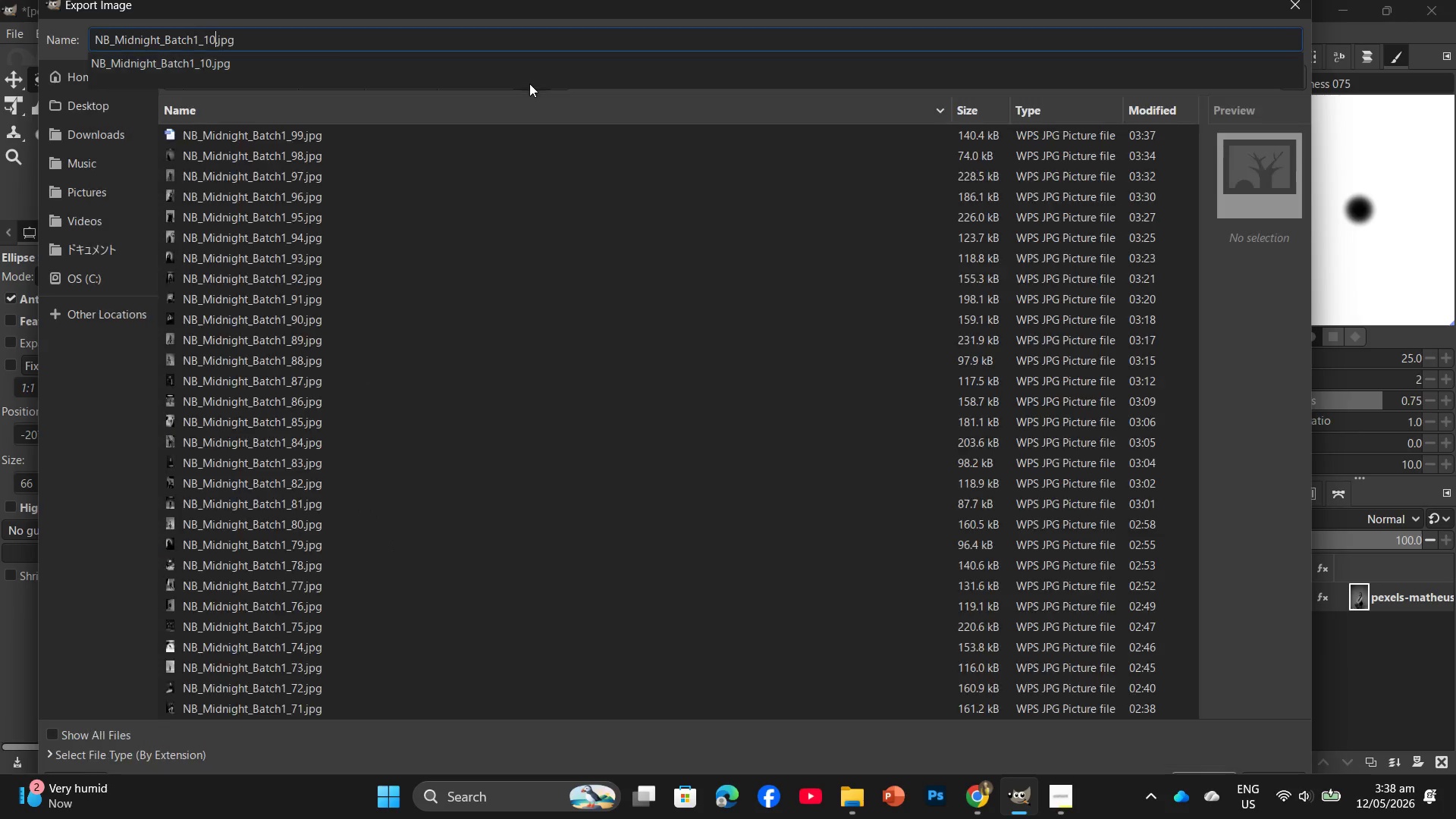 
key(Numpad0)
 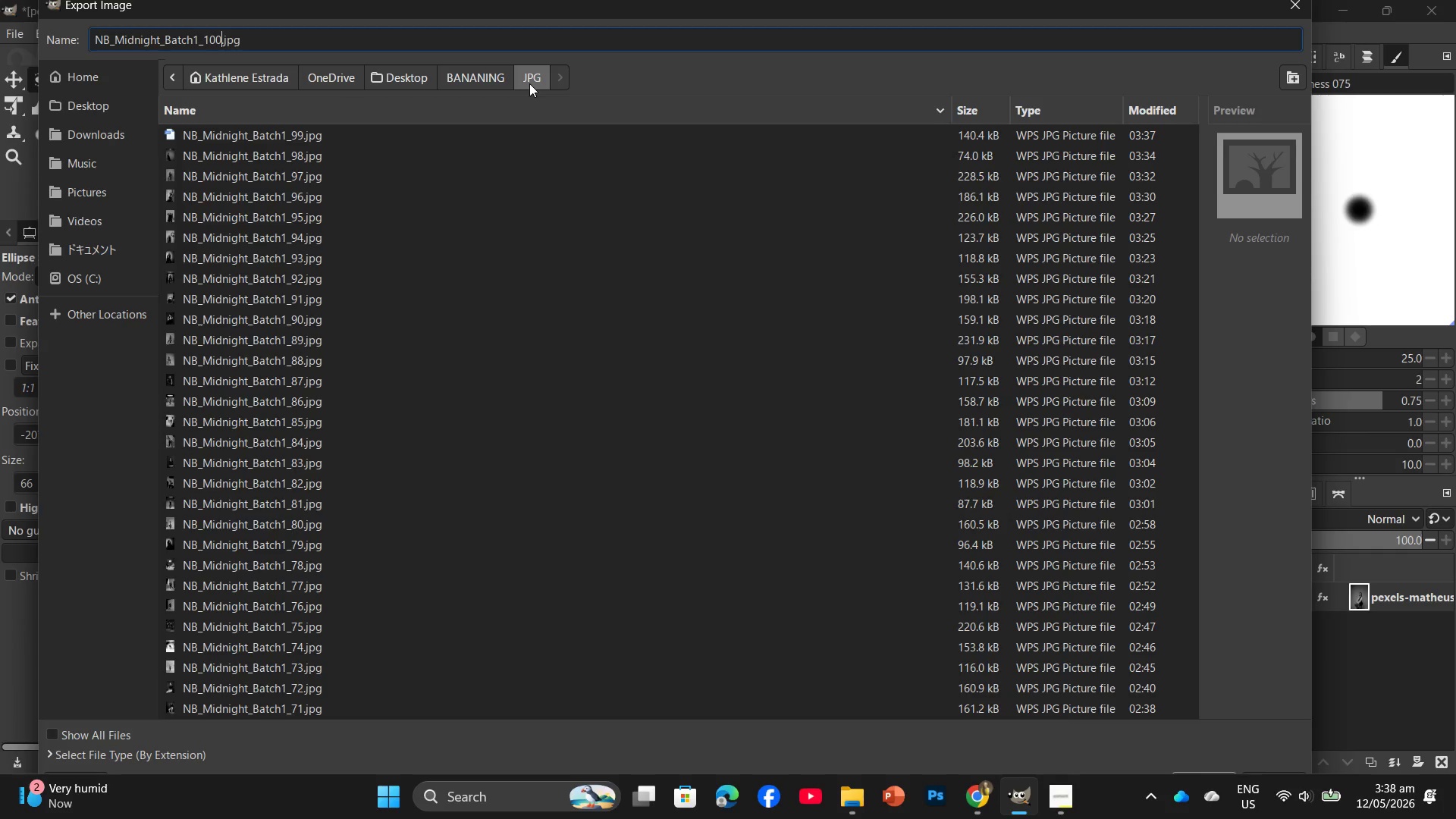 
key(Enter)
 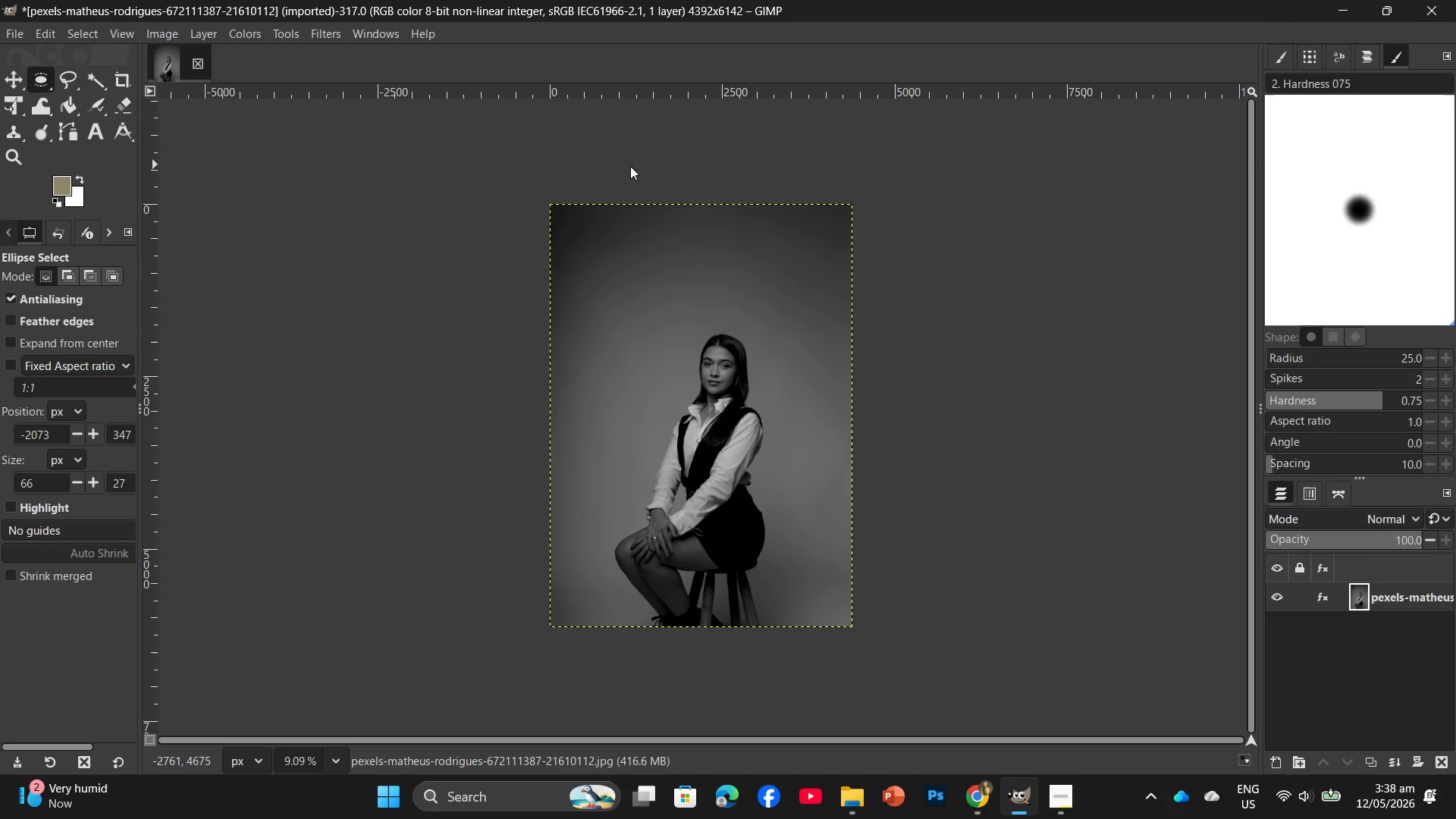 
left_click([848, 786])
 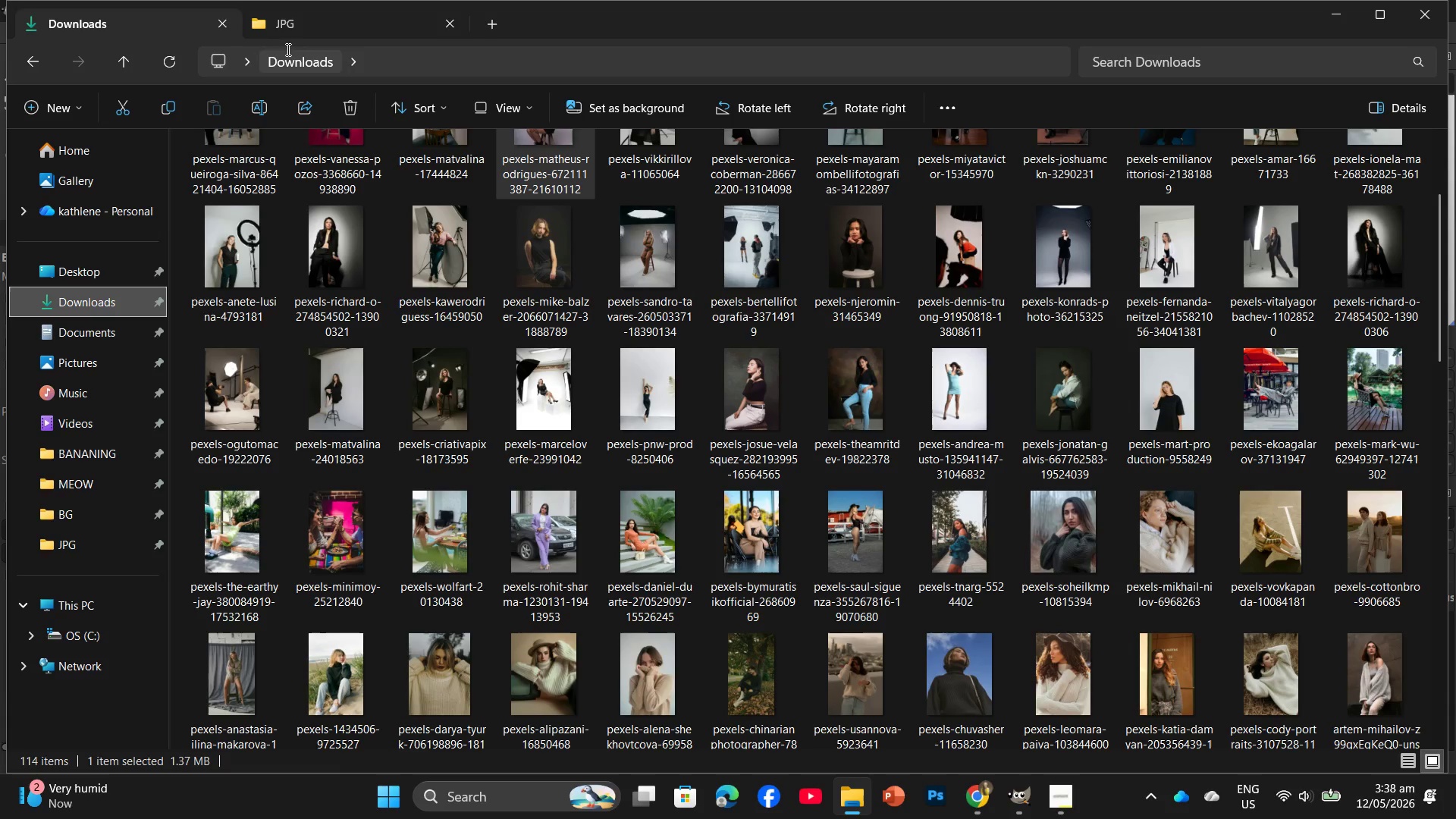 
left_click([284, 34])
 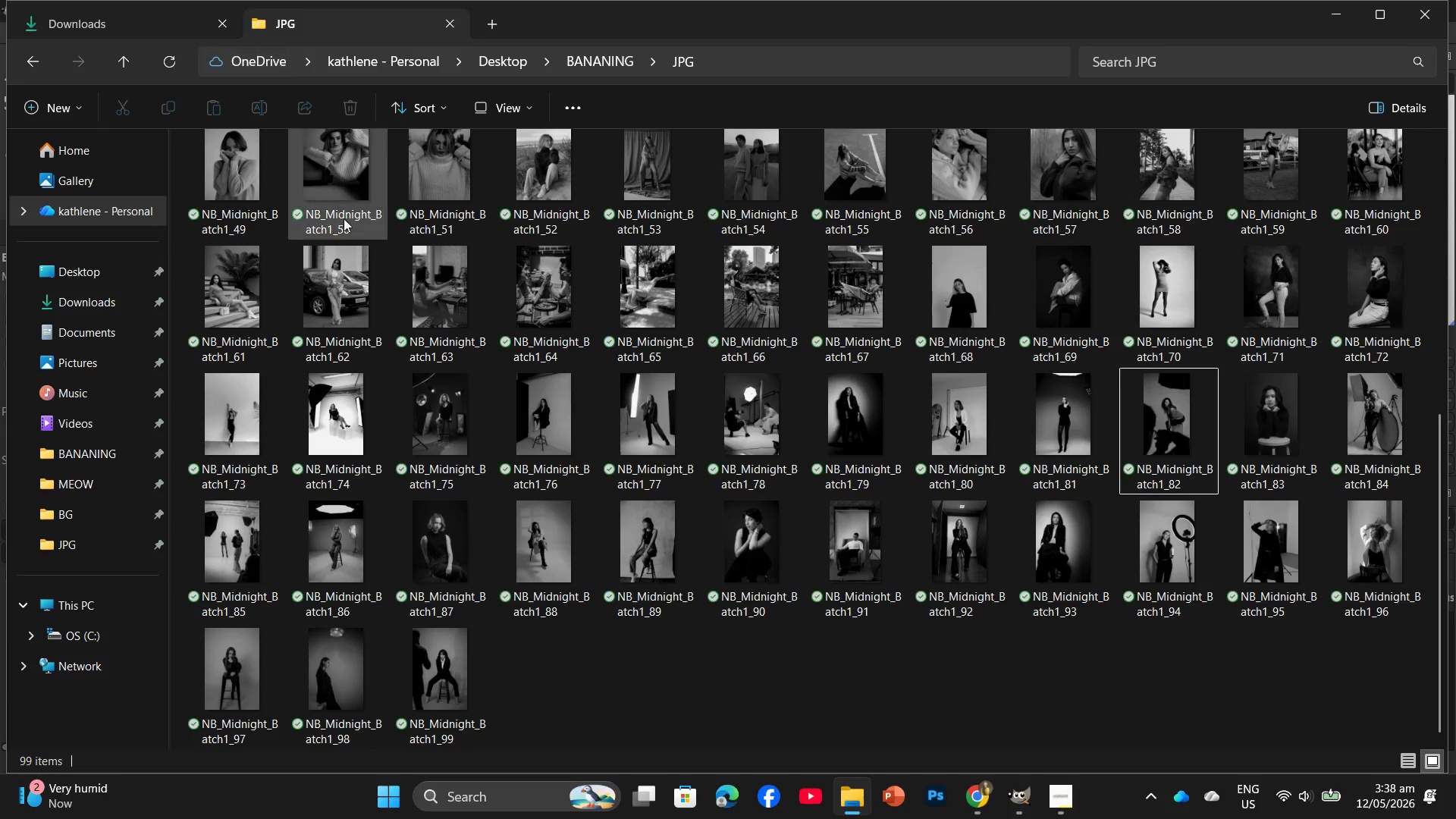 
scroll: coordinate [507, 136], scroll_direction: up, amount: 7.0
 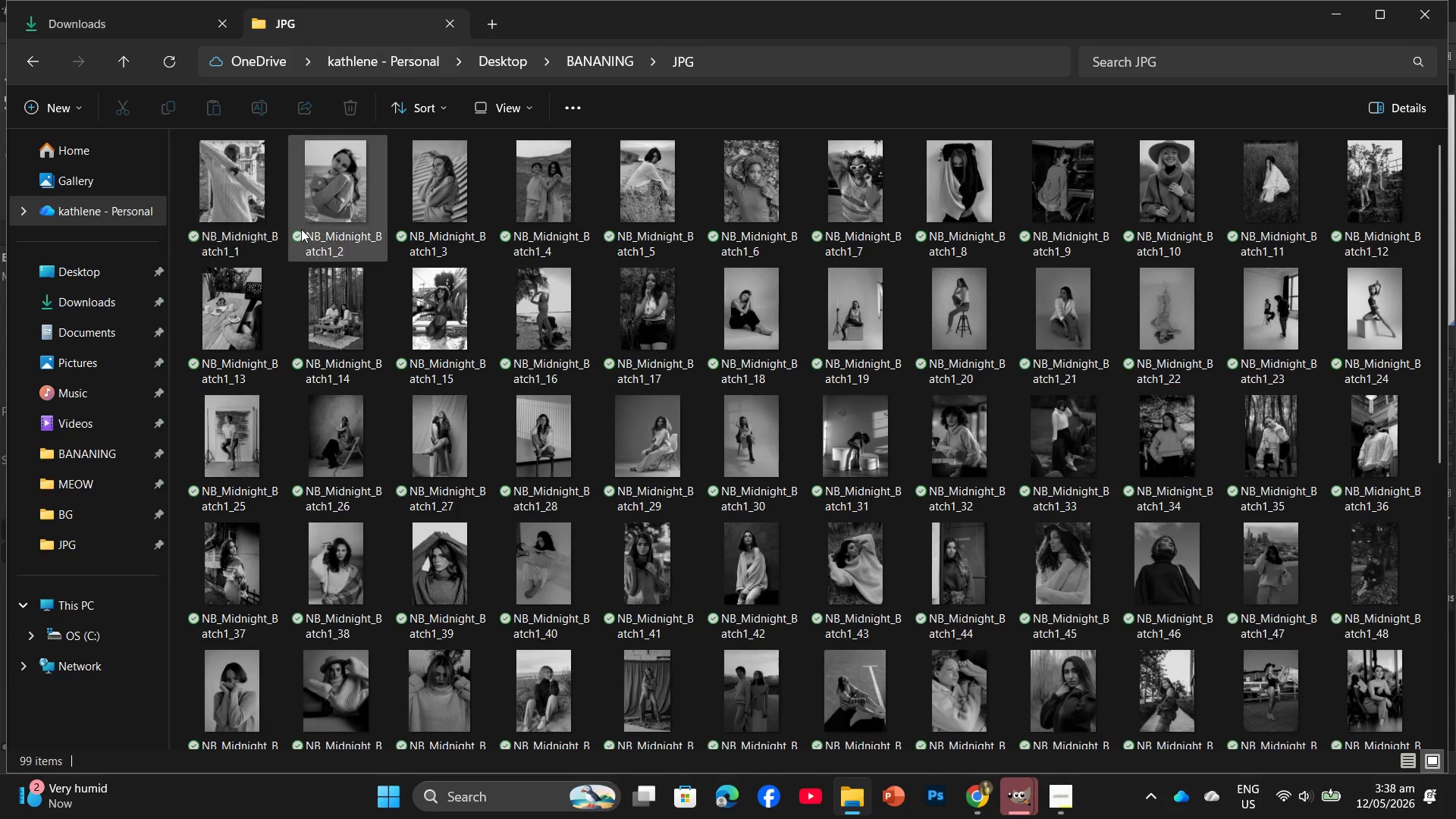 
left_click_drag(start_coordinate=[262, 246], to_coordinate=[435, 253])
 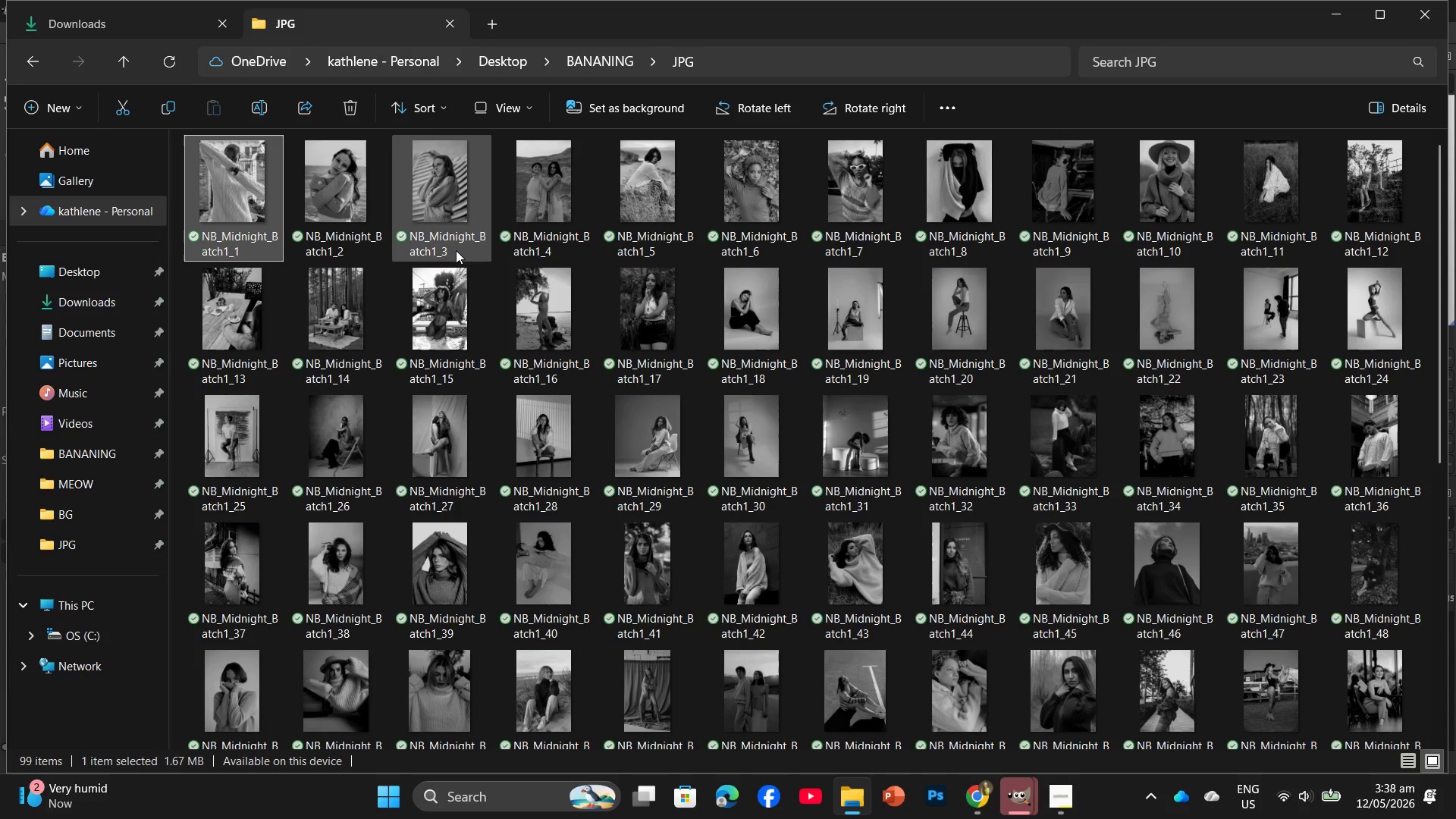 
left_click_drag(start_coordinate=[473, 258], to_coordinate=[370, 232])
 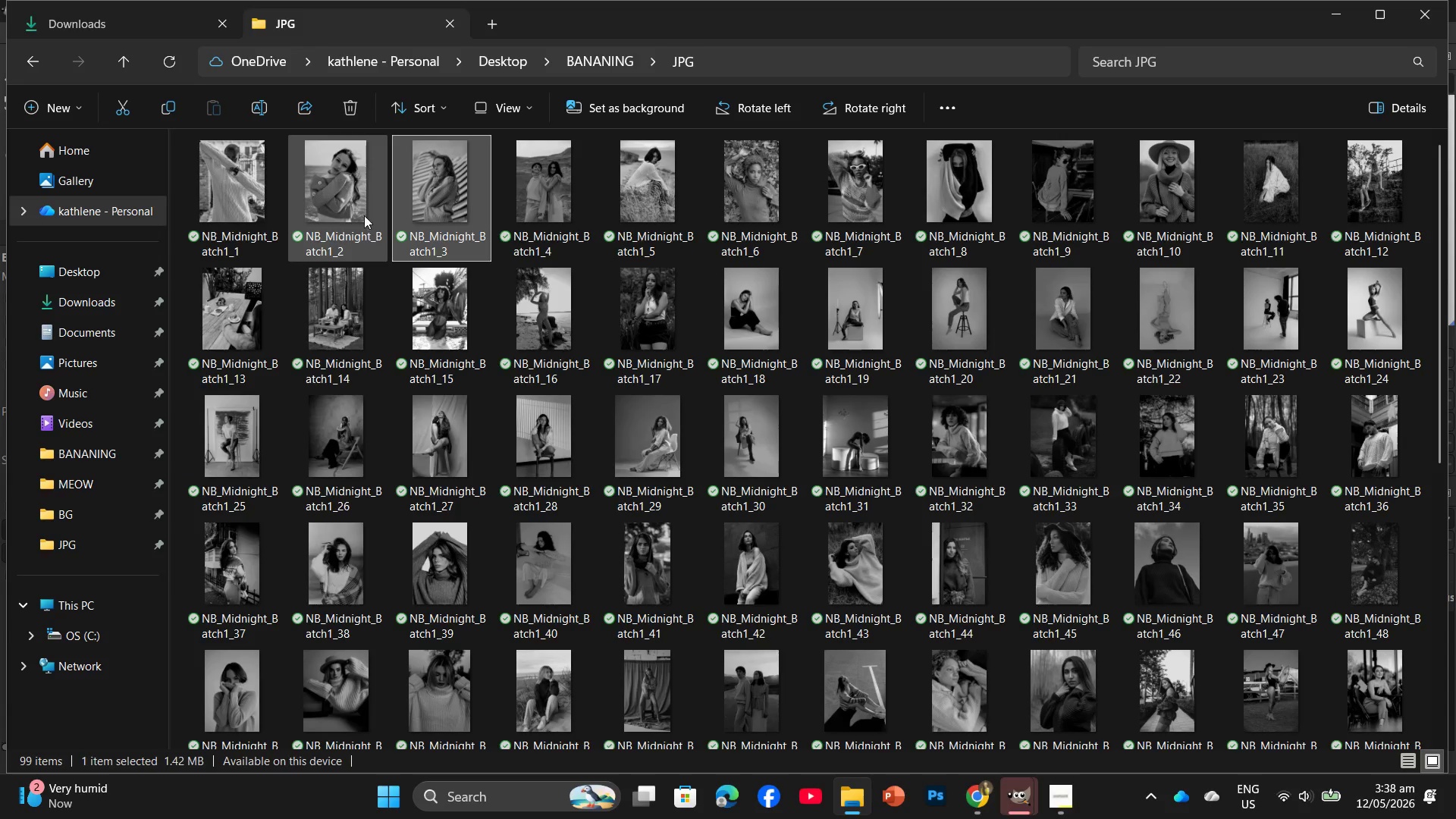 
left_click_drag(start_coordinate=[350, 200], to_coordinate=[908, 816])
 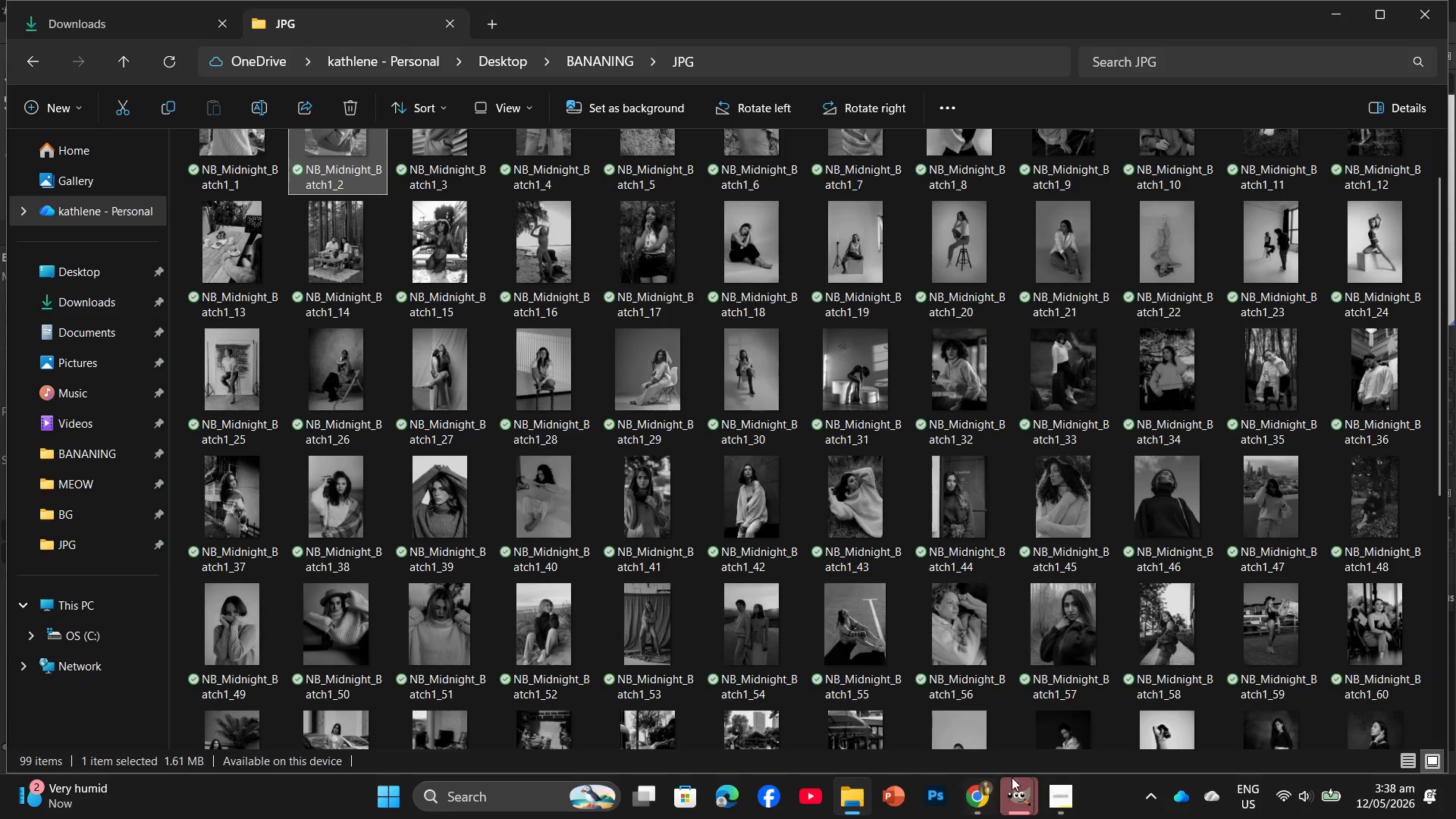 
left_click([1015, 776])
 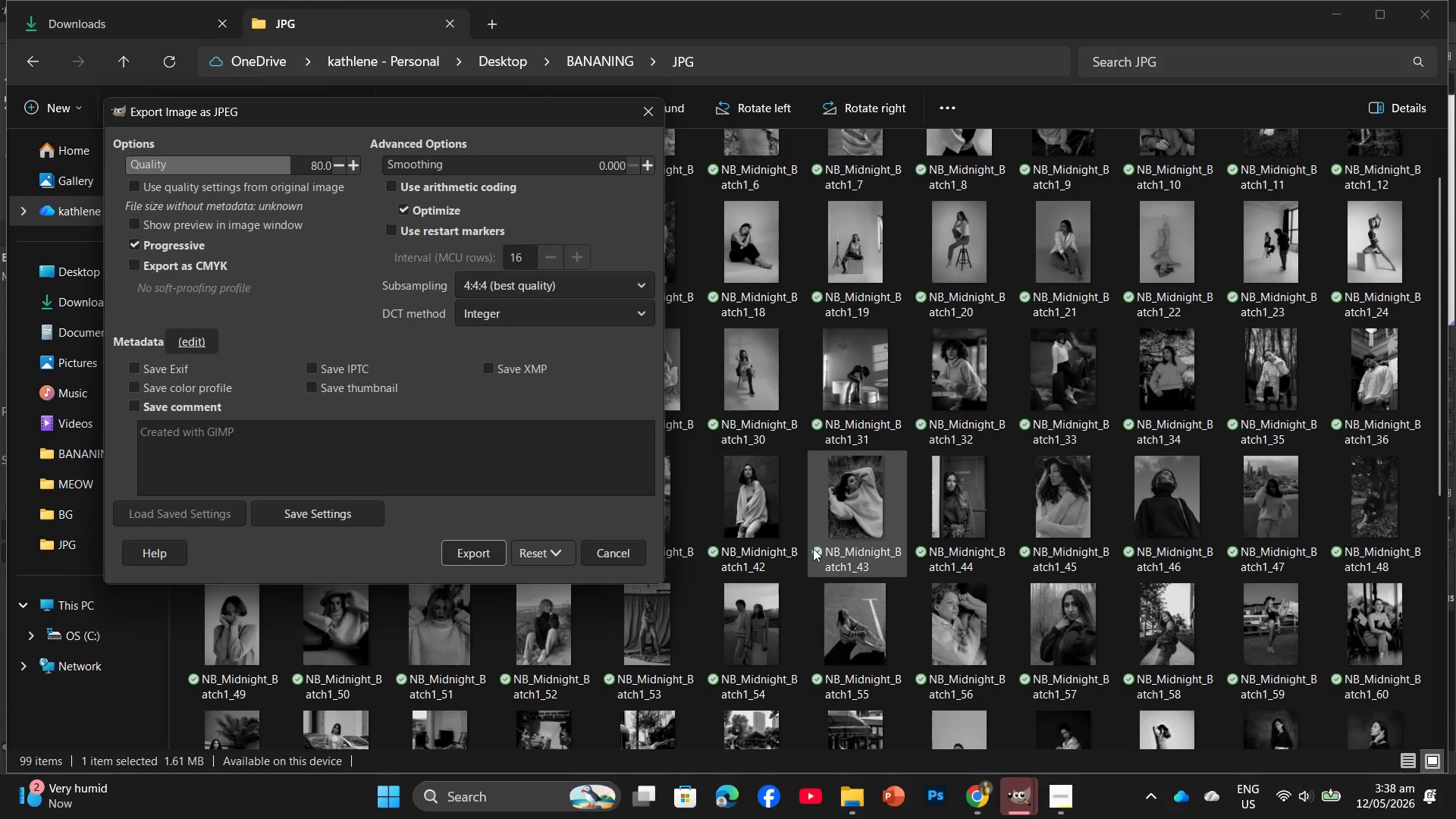 
left_click([475, 551])
 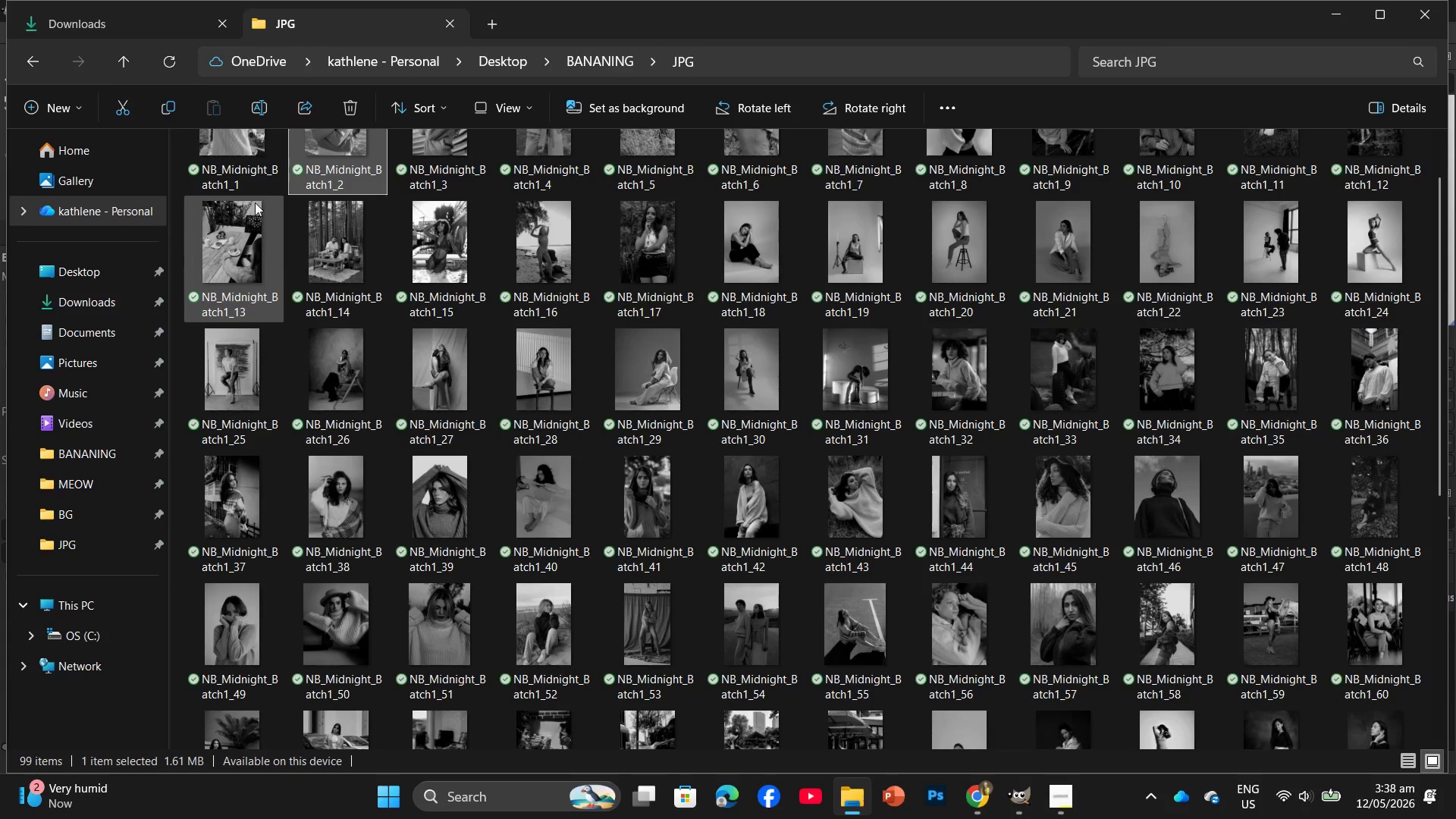 
left_click_drag(start_coordinate=[344, 162], to_coordinate=[268, 63])
 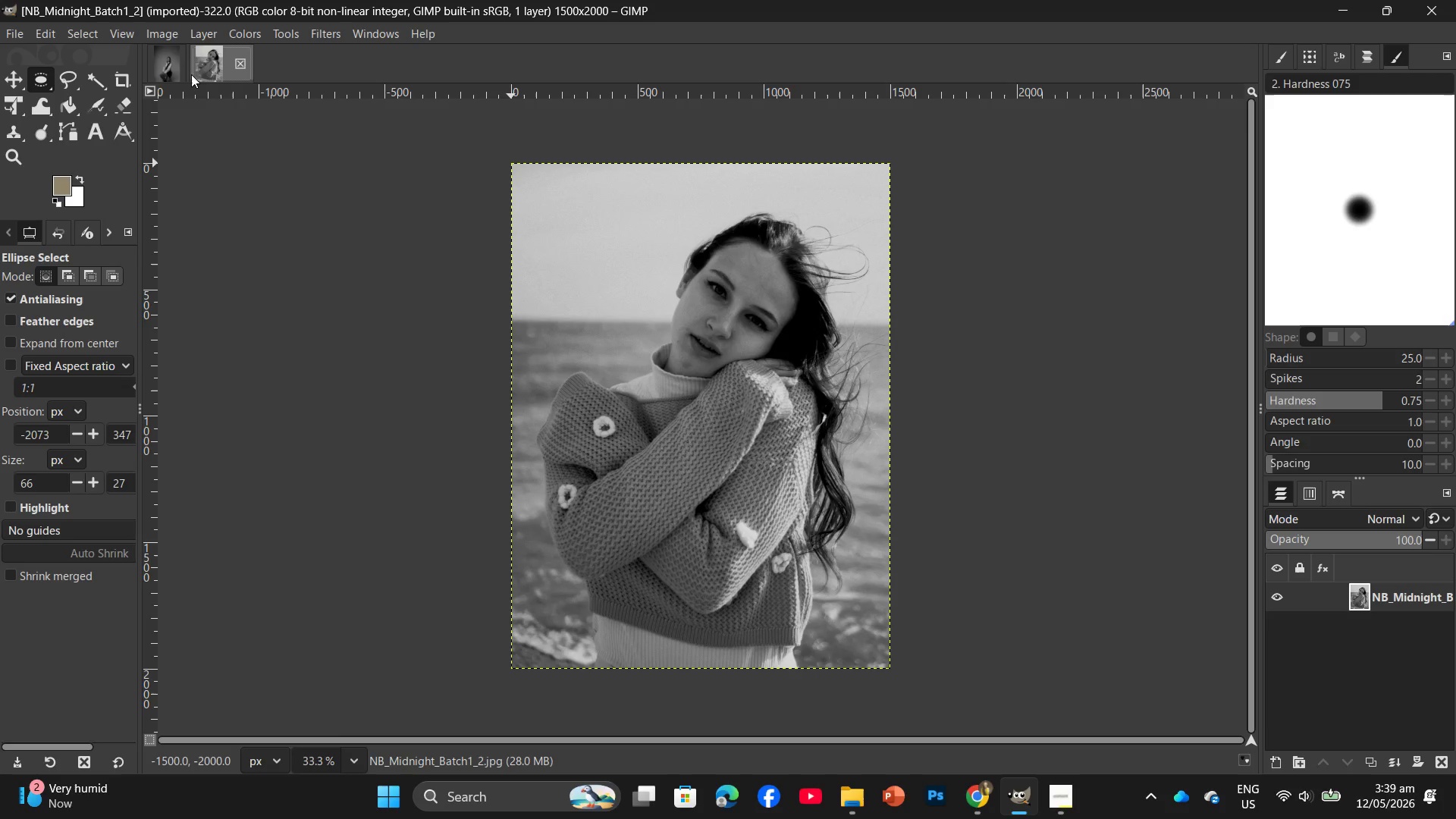 
left_click([171, 62])
 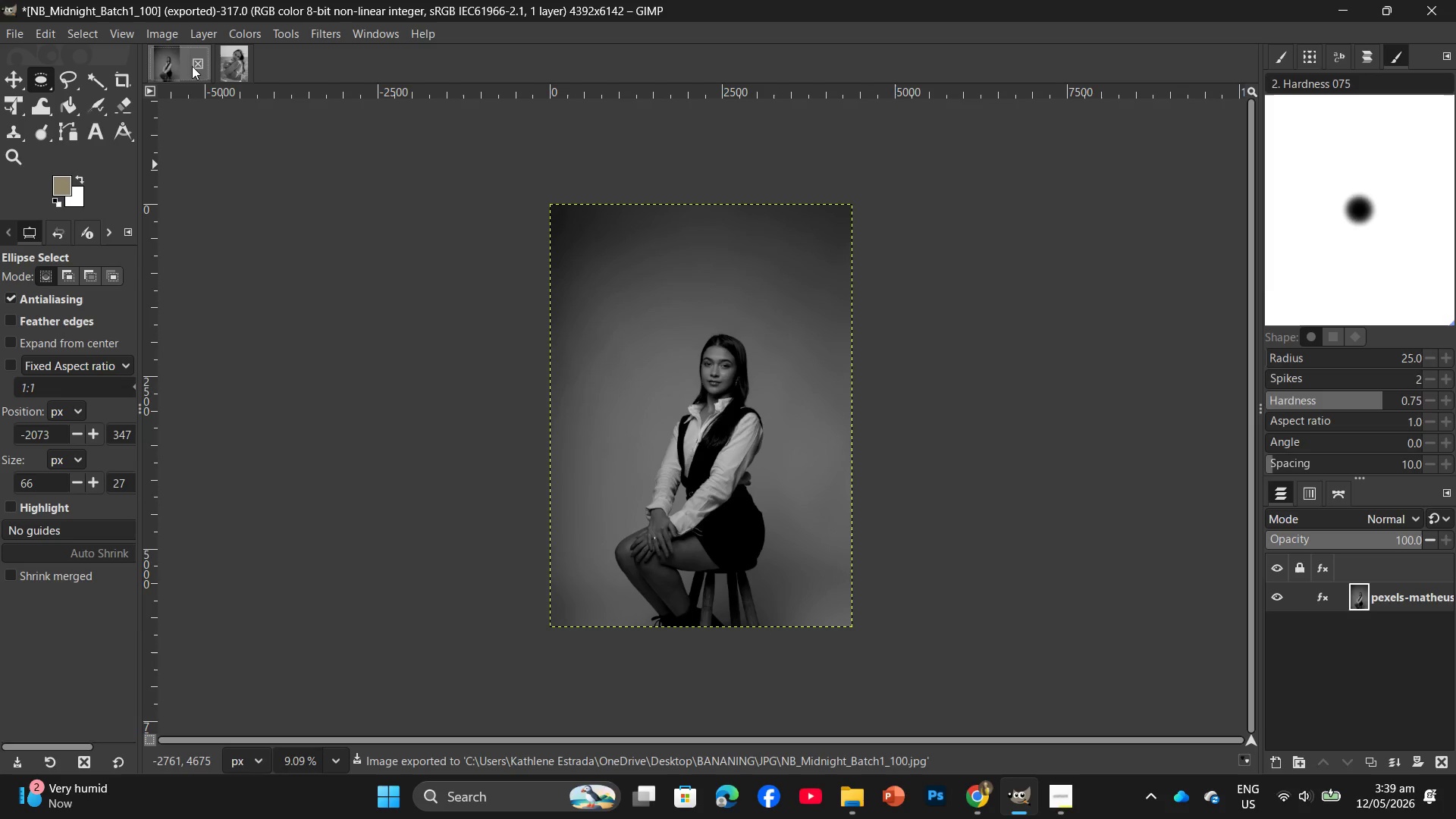 
left_click([192, 66])
 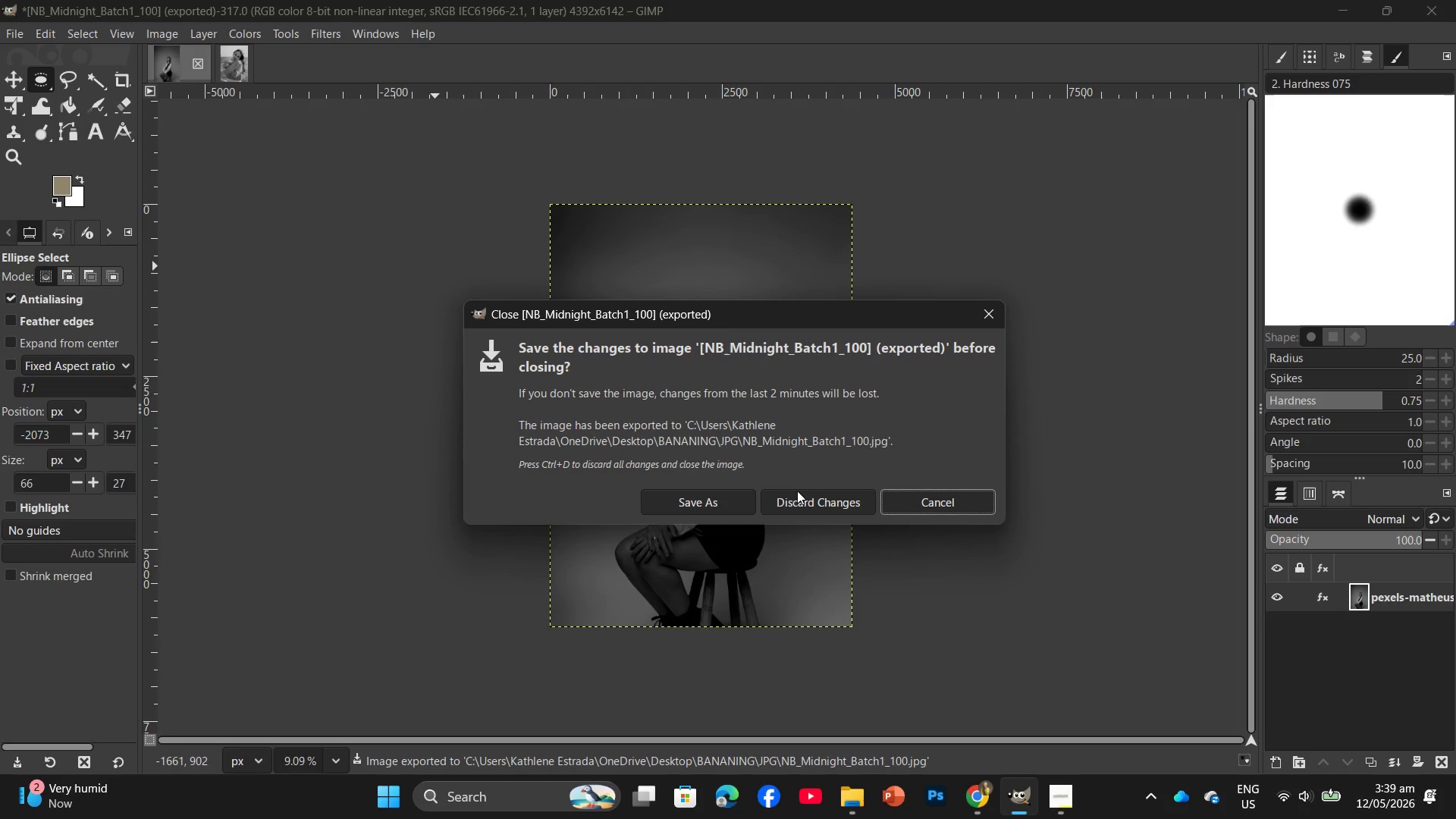 
left_click([805, 494])
 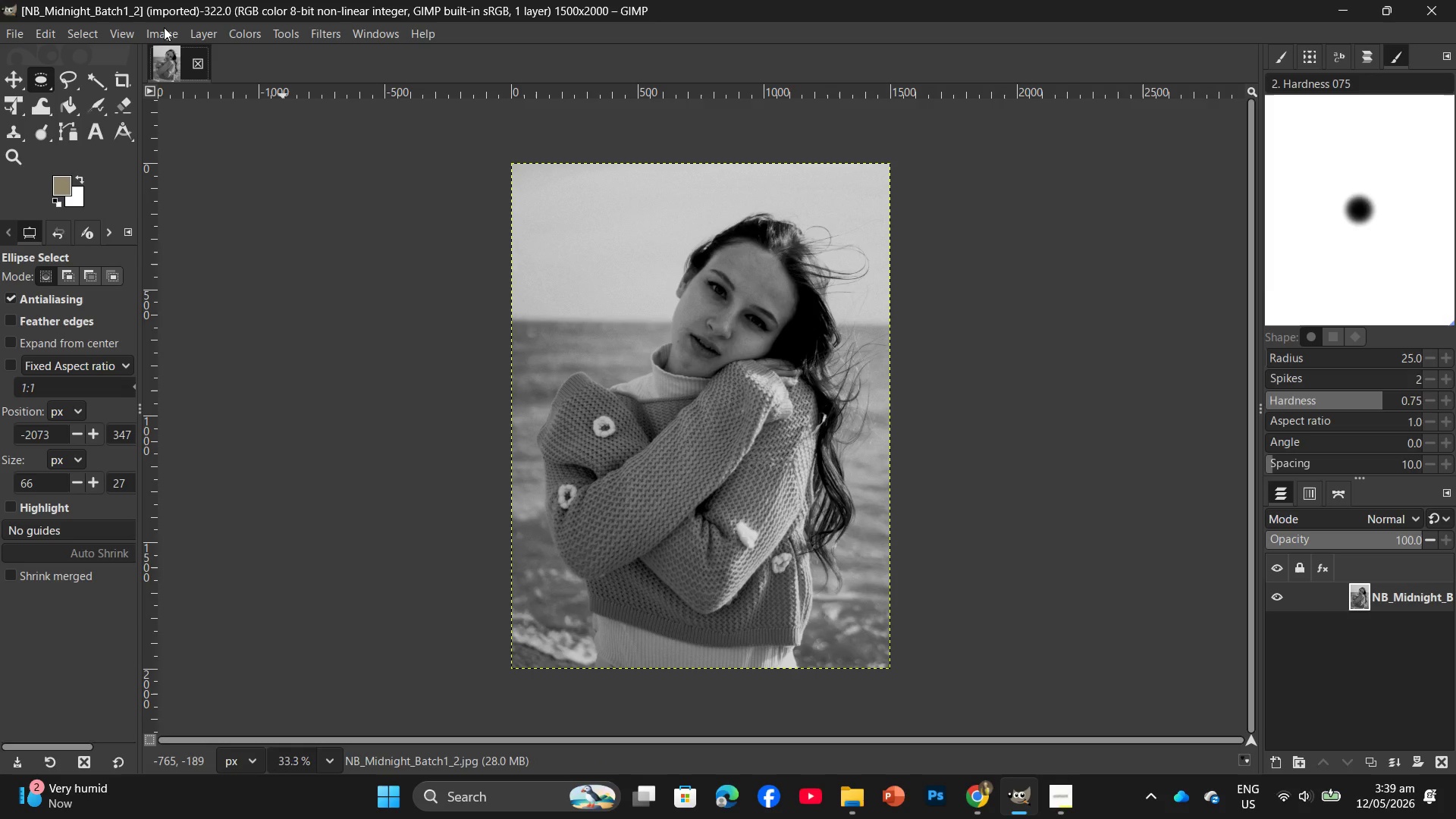 
left_click([194, 30])
 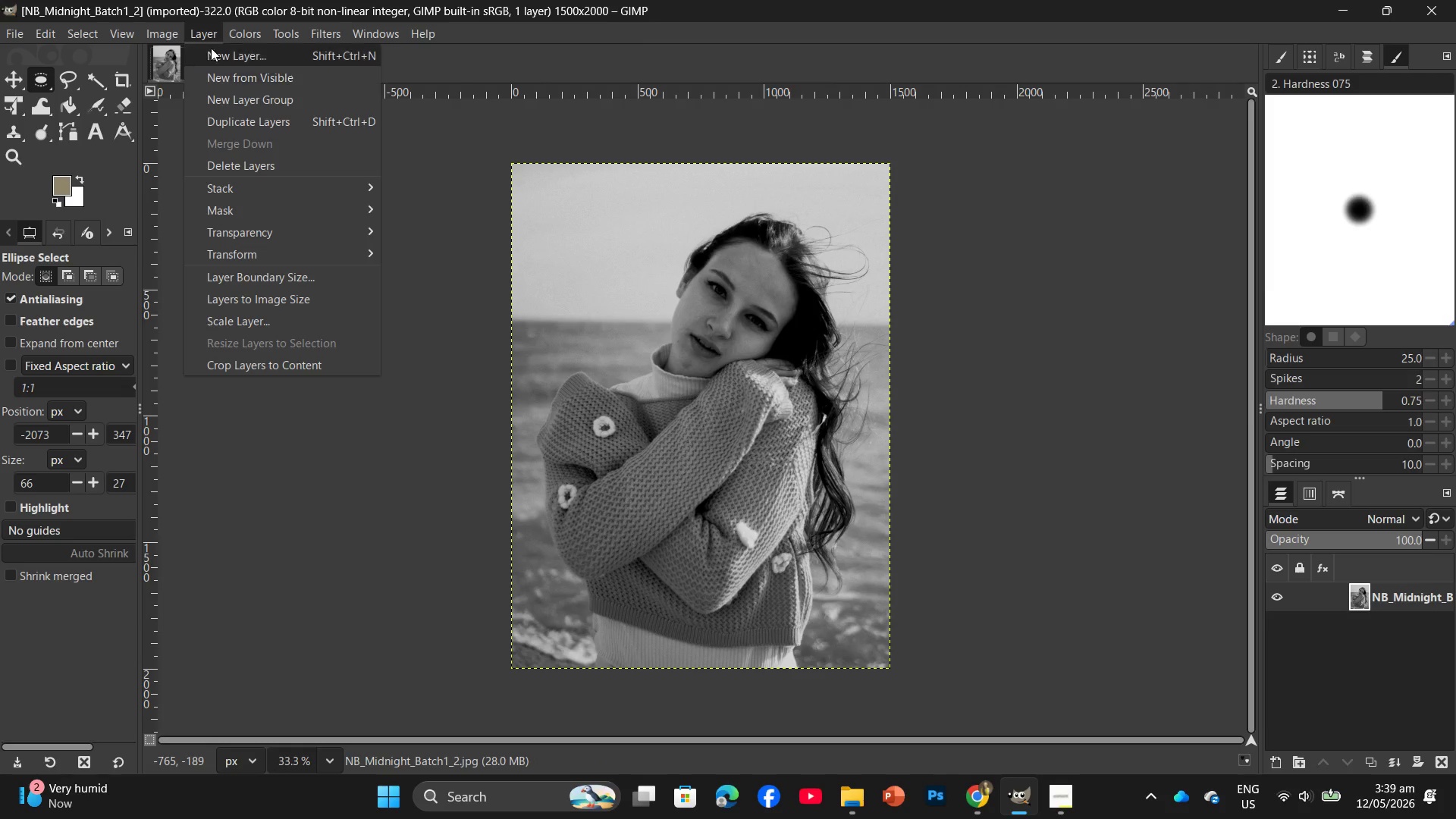 
left_click([228, 39])
 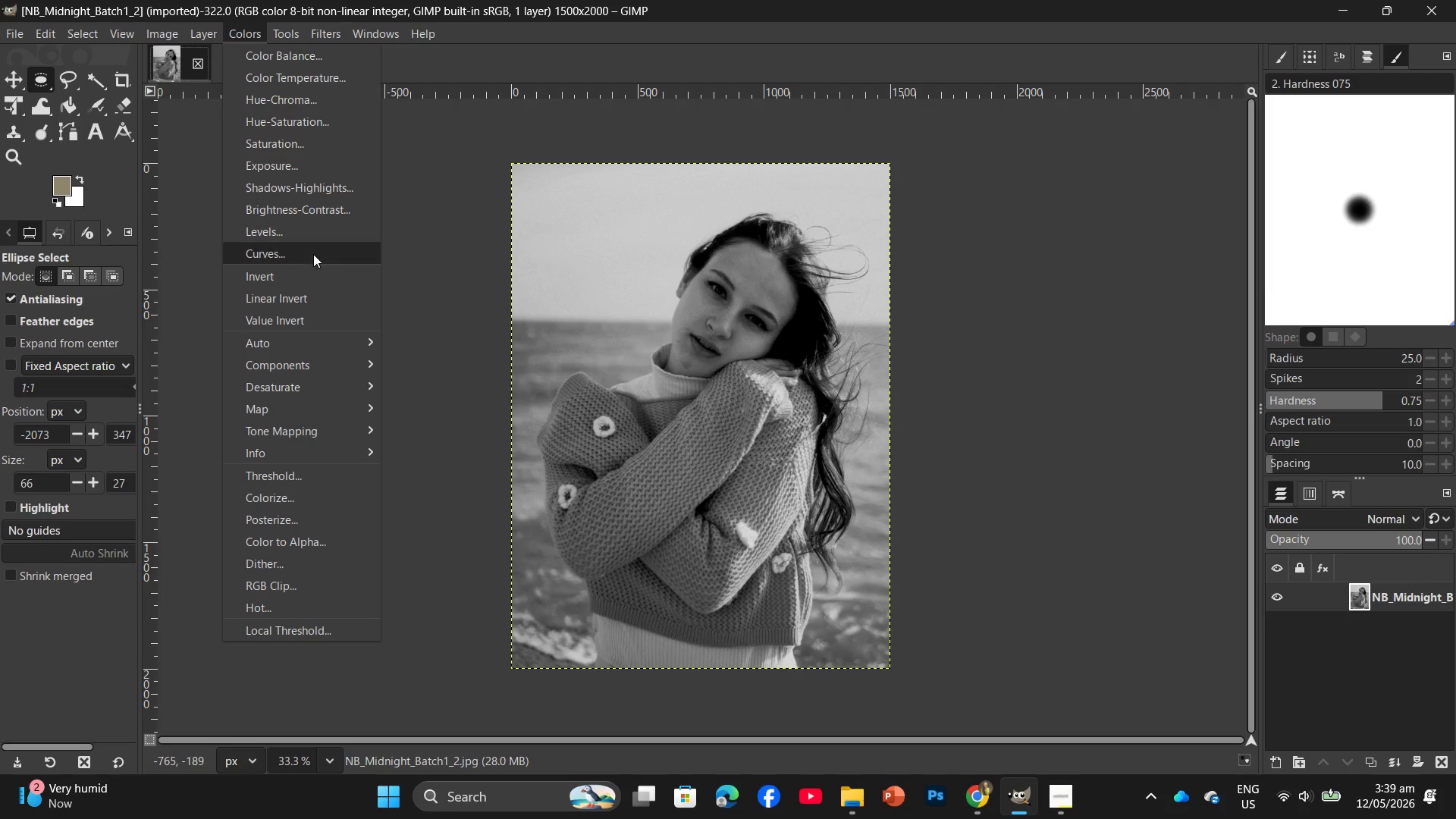 
left_click([312, 259])
 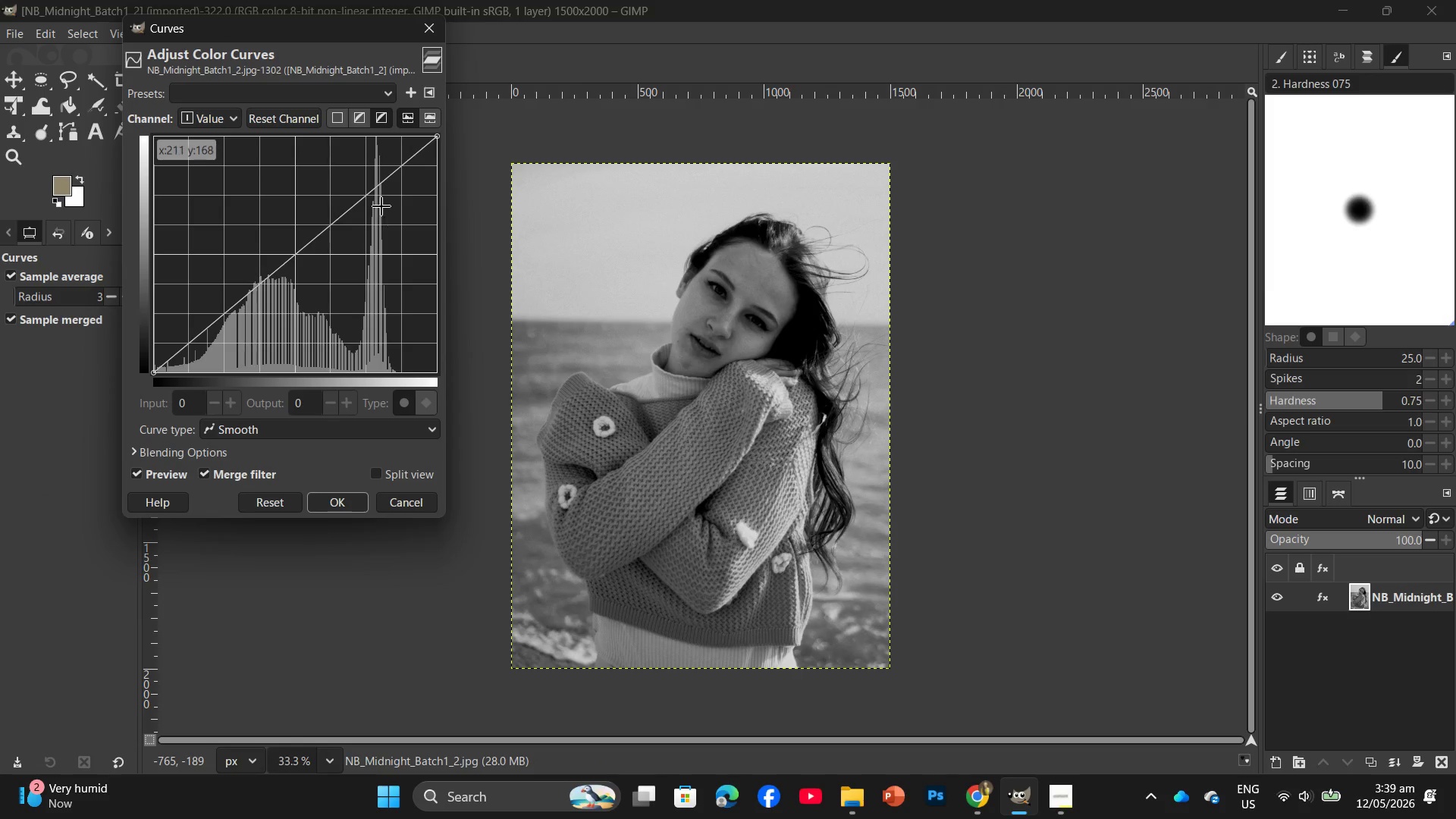 
left_click([380, 203])
 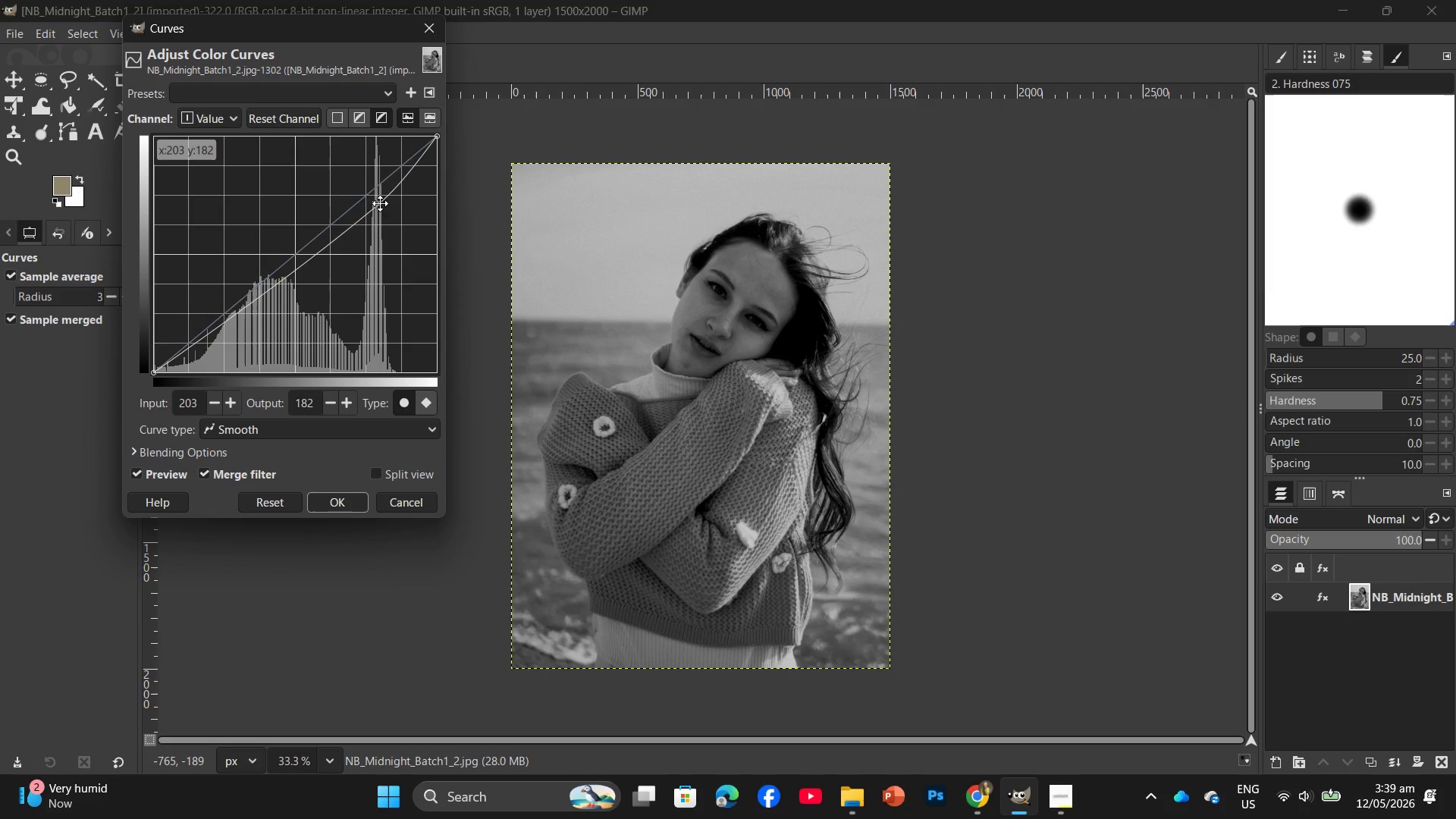 
left_click_drag(start_coordinate=[378, 207], to_coordinate=[380, 212])
 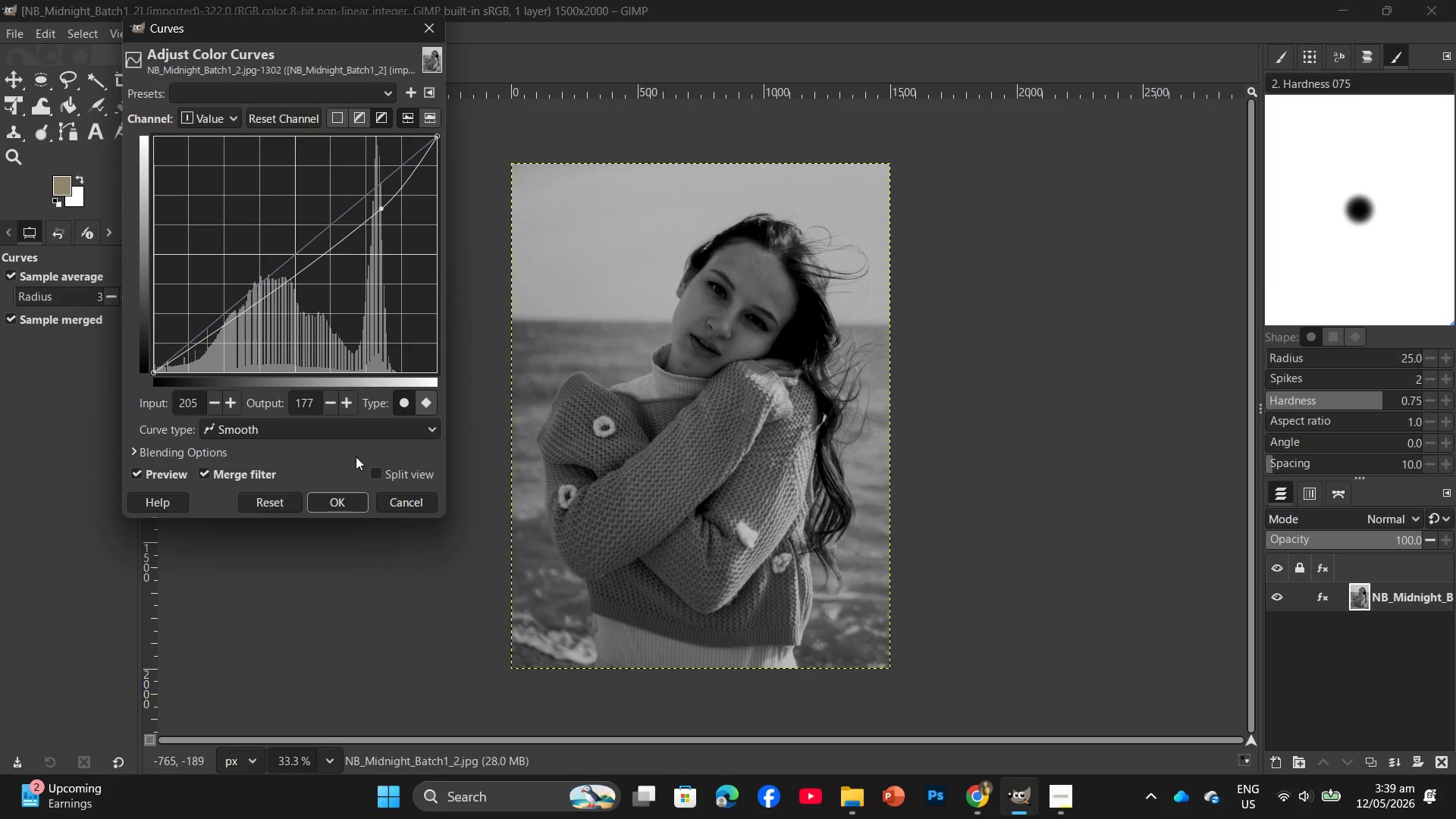 
left_click_drag(start_coordinate=[346, 500], to_coordinate=[347, 492])
 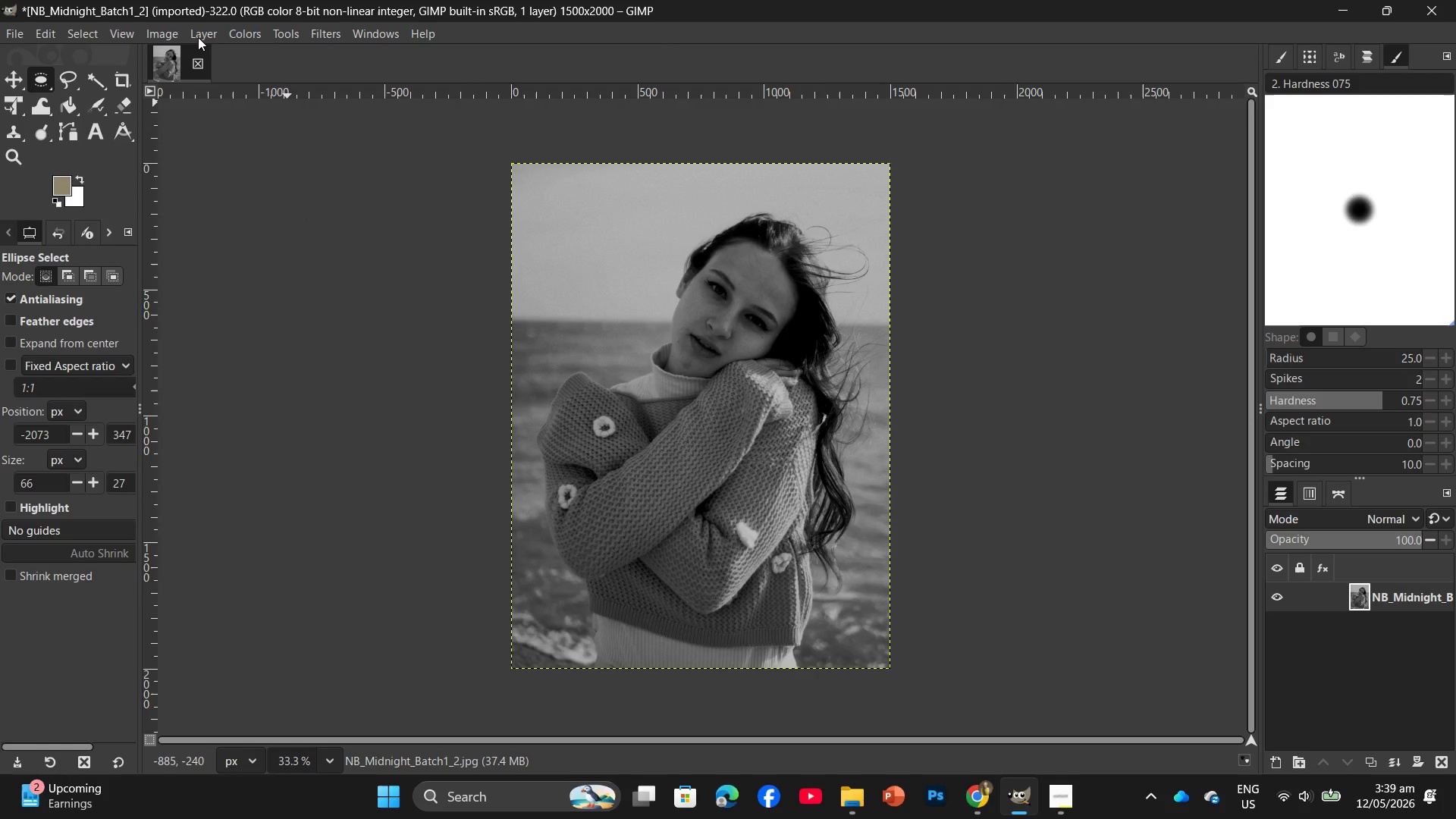 
left_click([201, 37])
 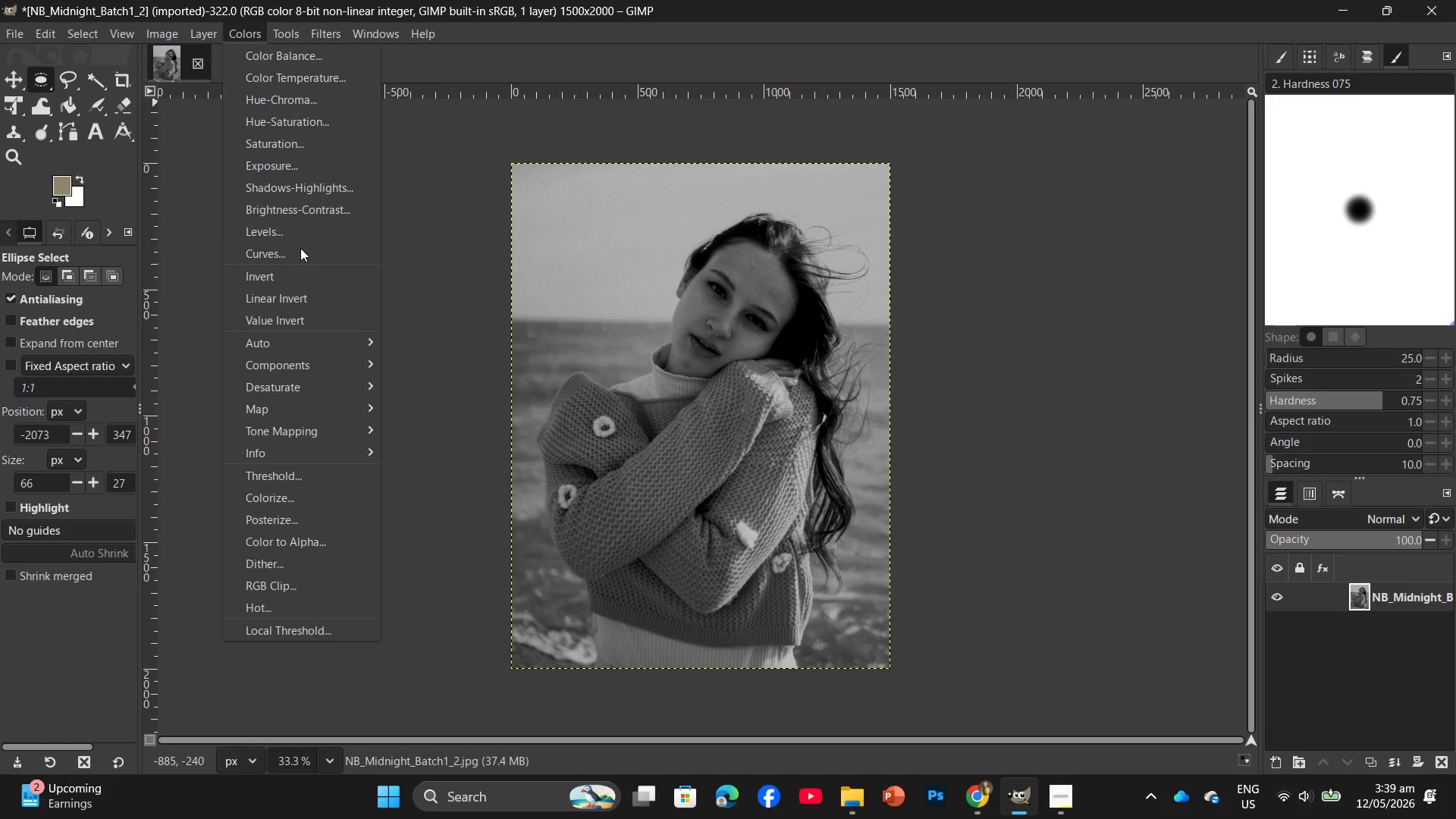 
left_click([301, 231])
 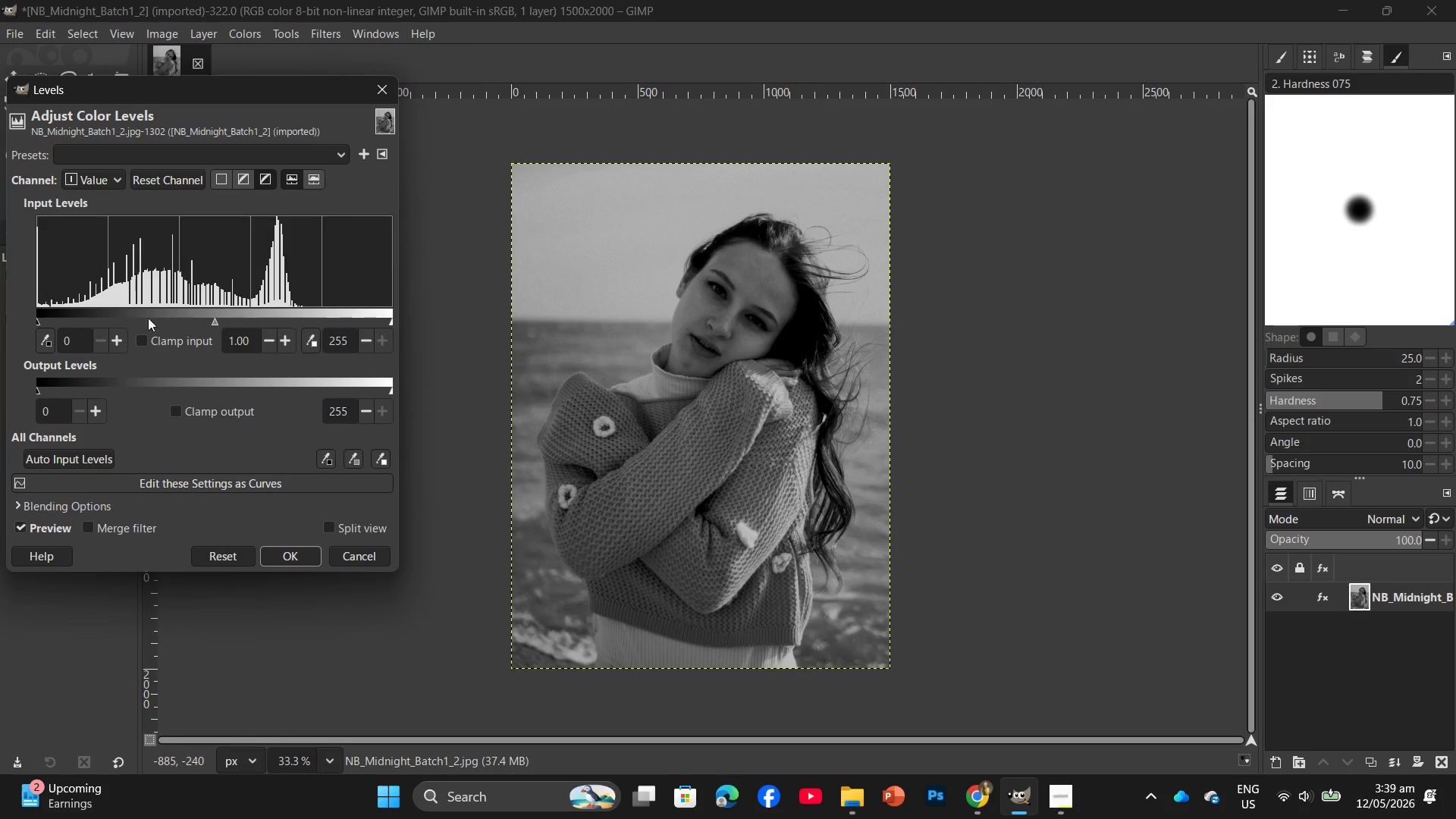 
left_click([69, 342])
 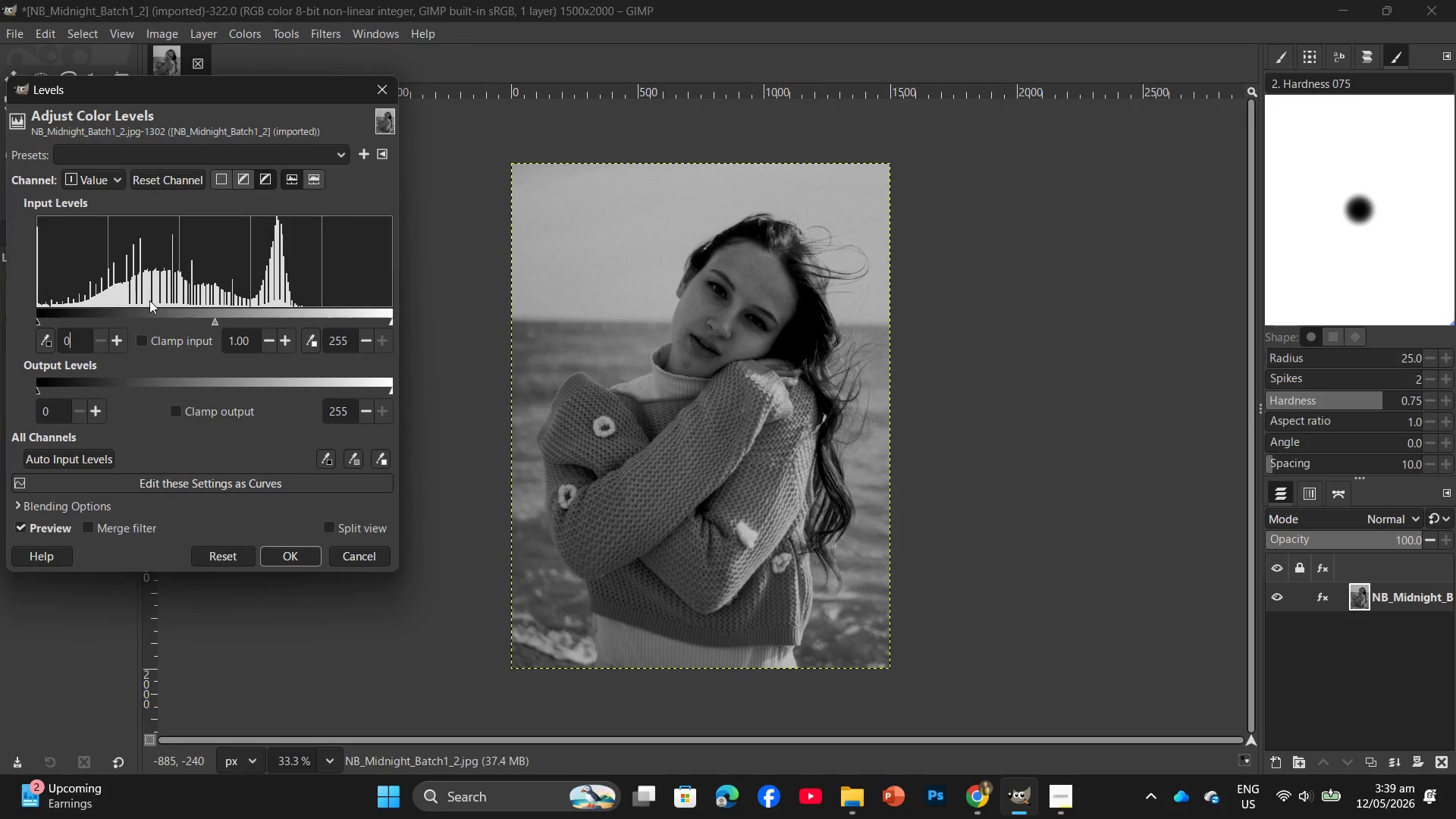 
key(Backspace)
 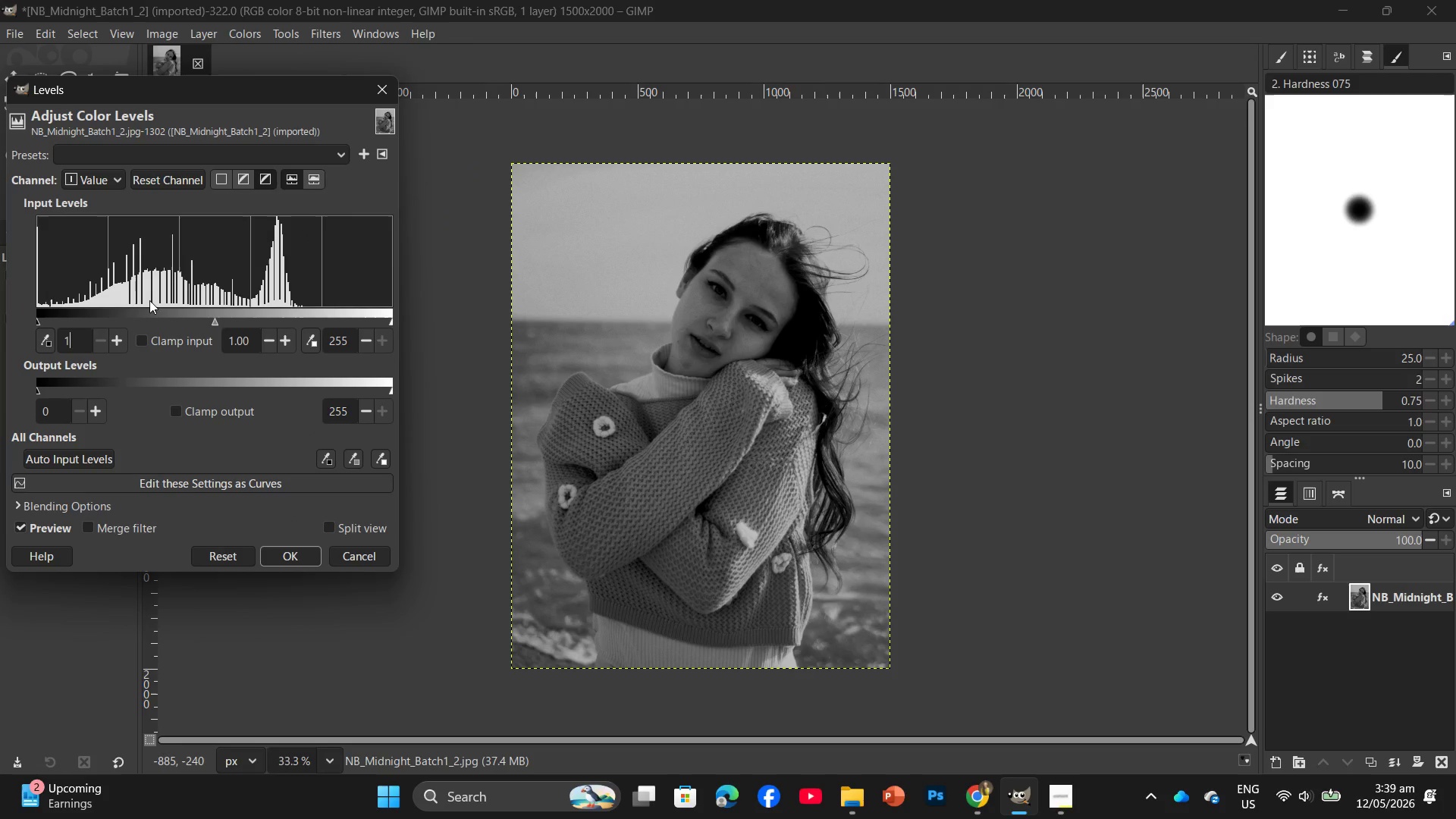 
key(Numpad1)
 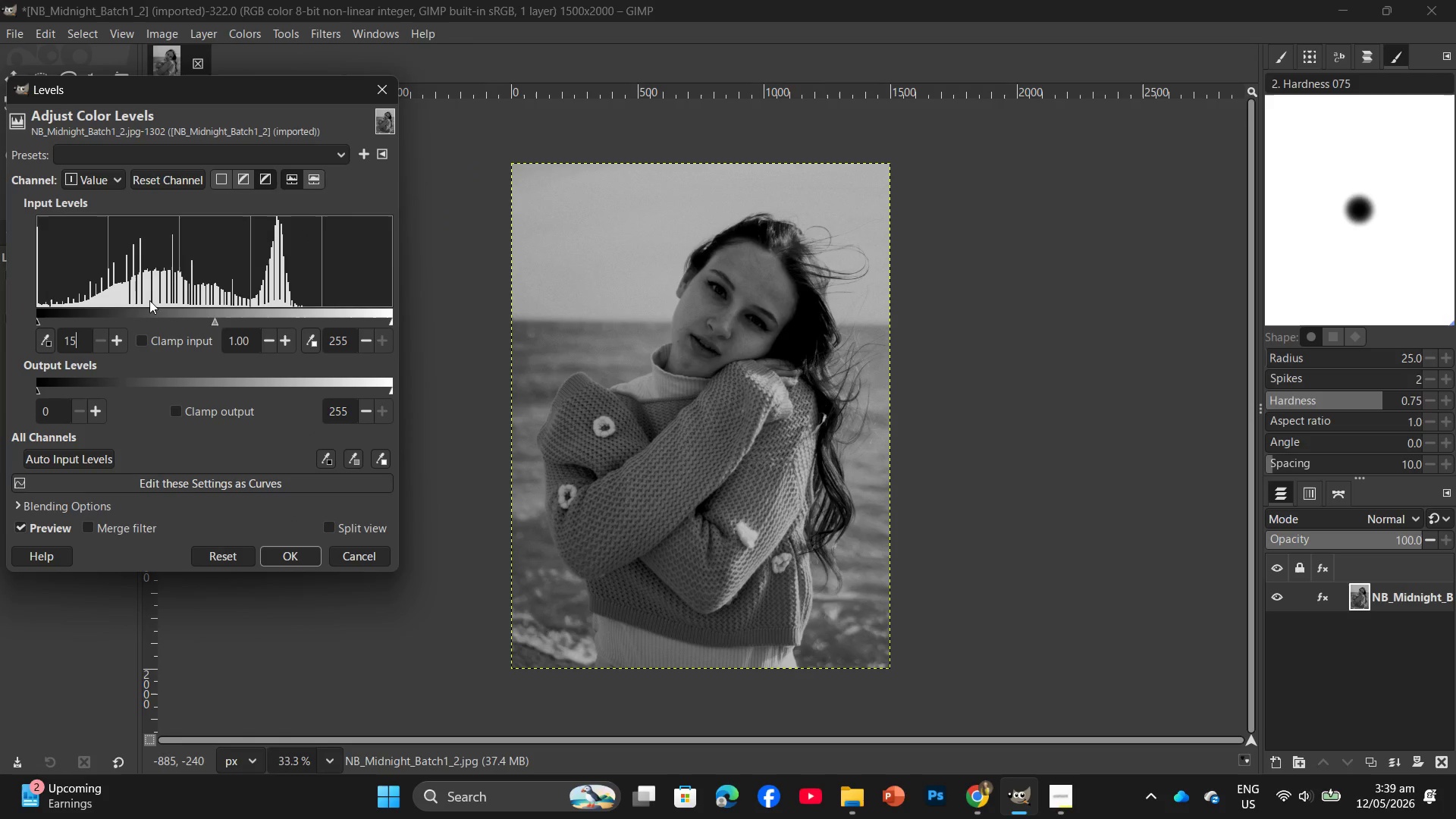 
key(Numpad5)
 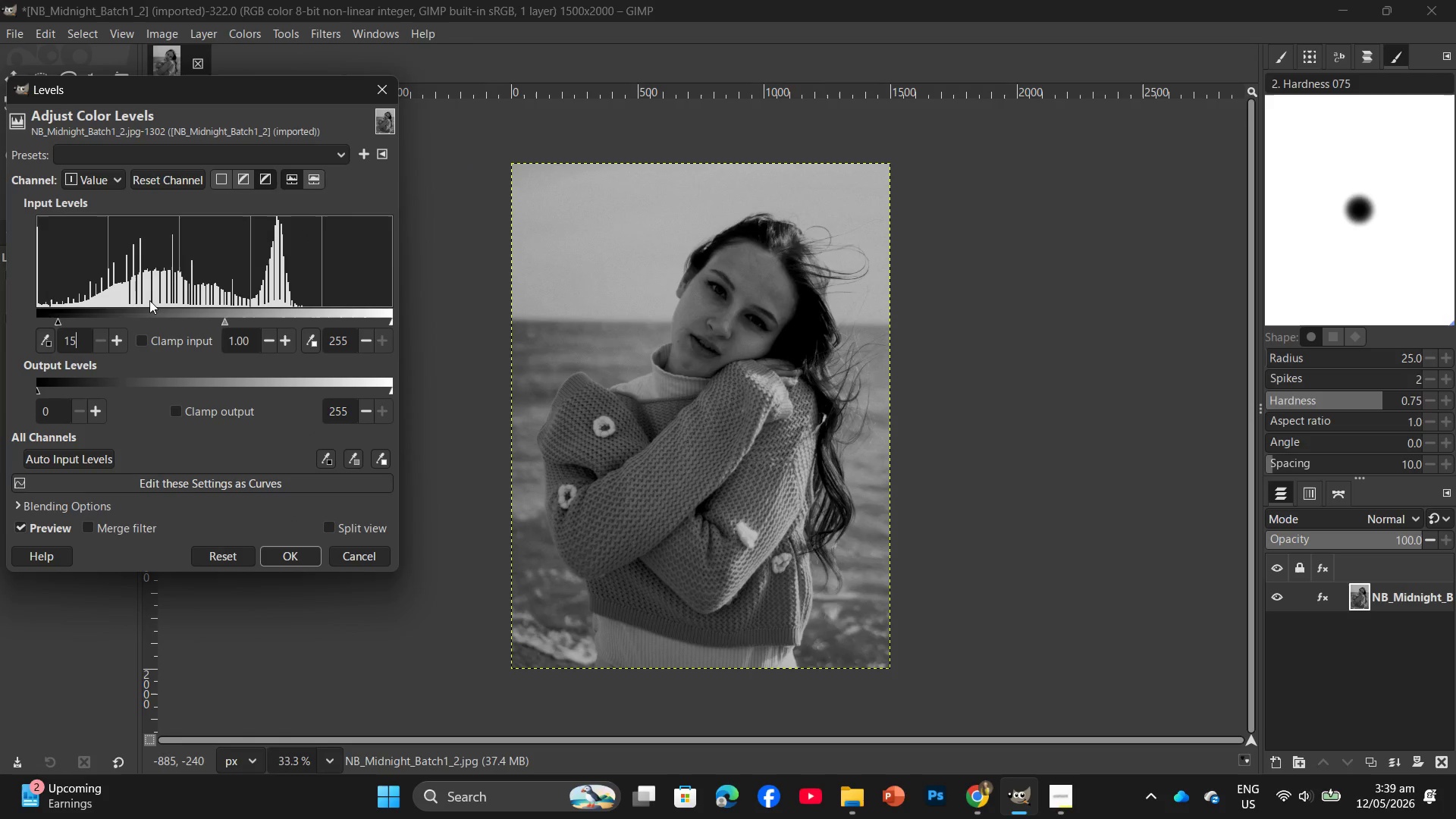 
key(Enter)
 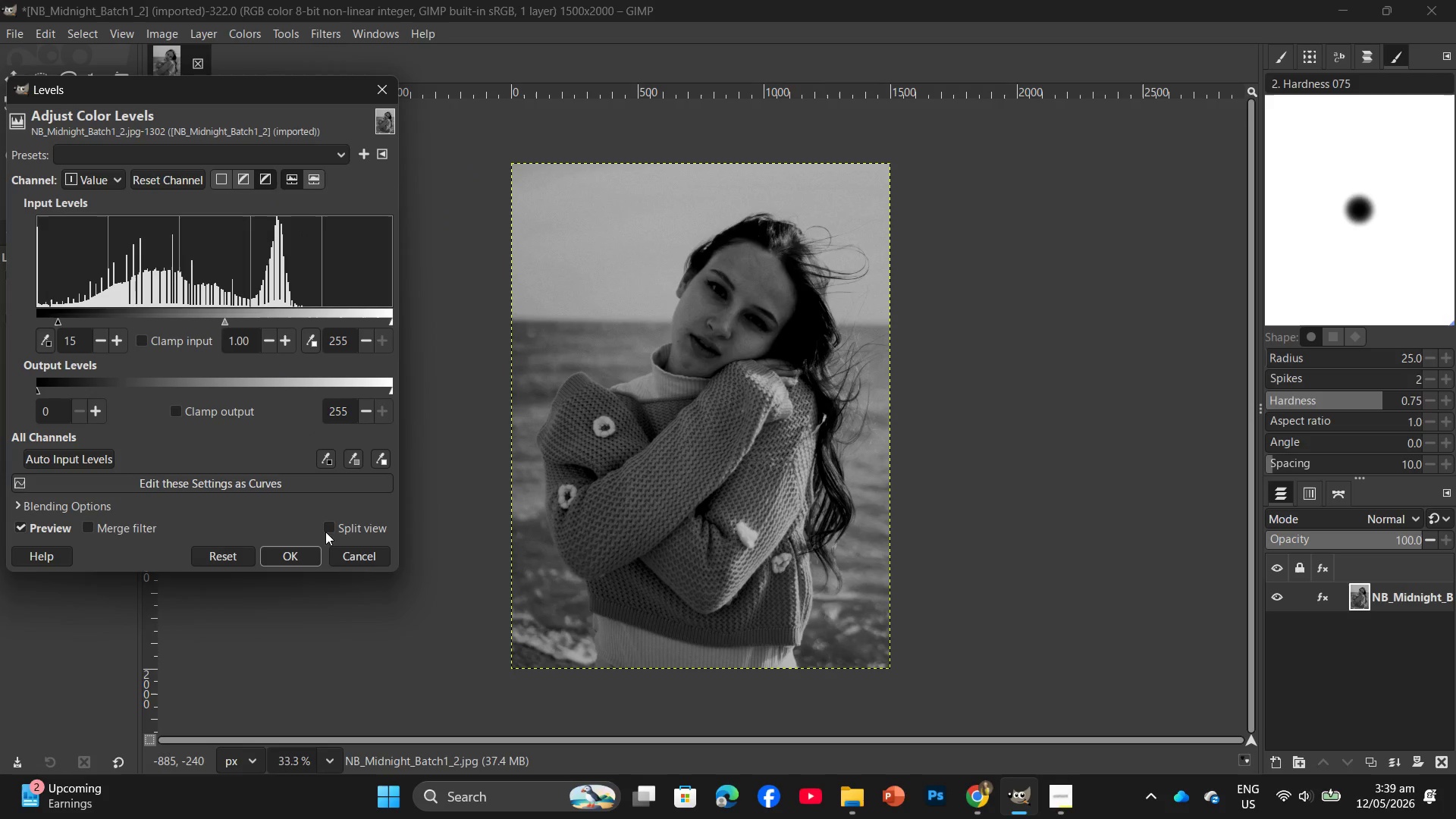 
left_click([280, 548])
 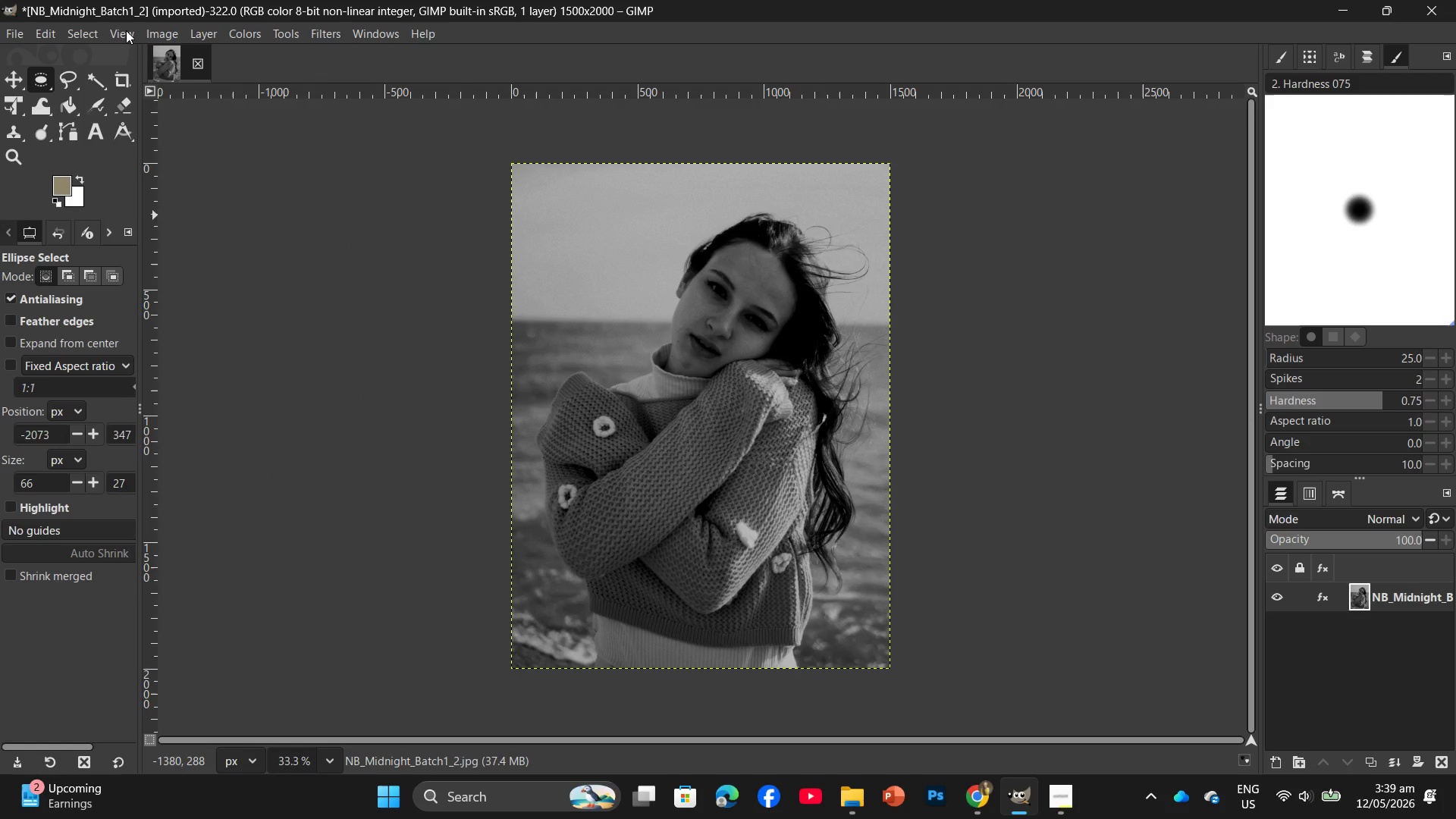 
left_click([169, 36])
 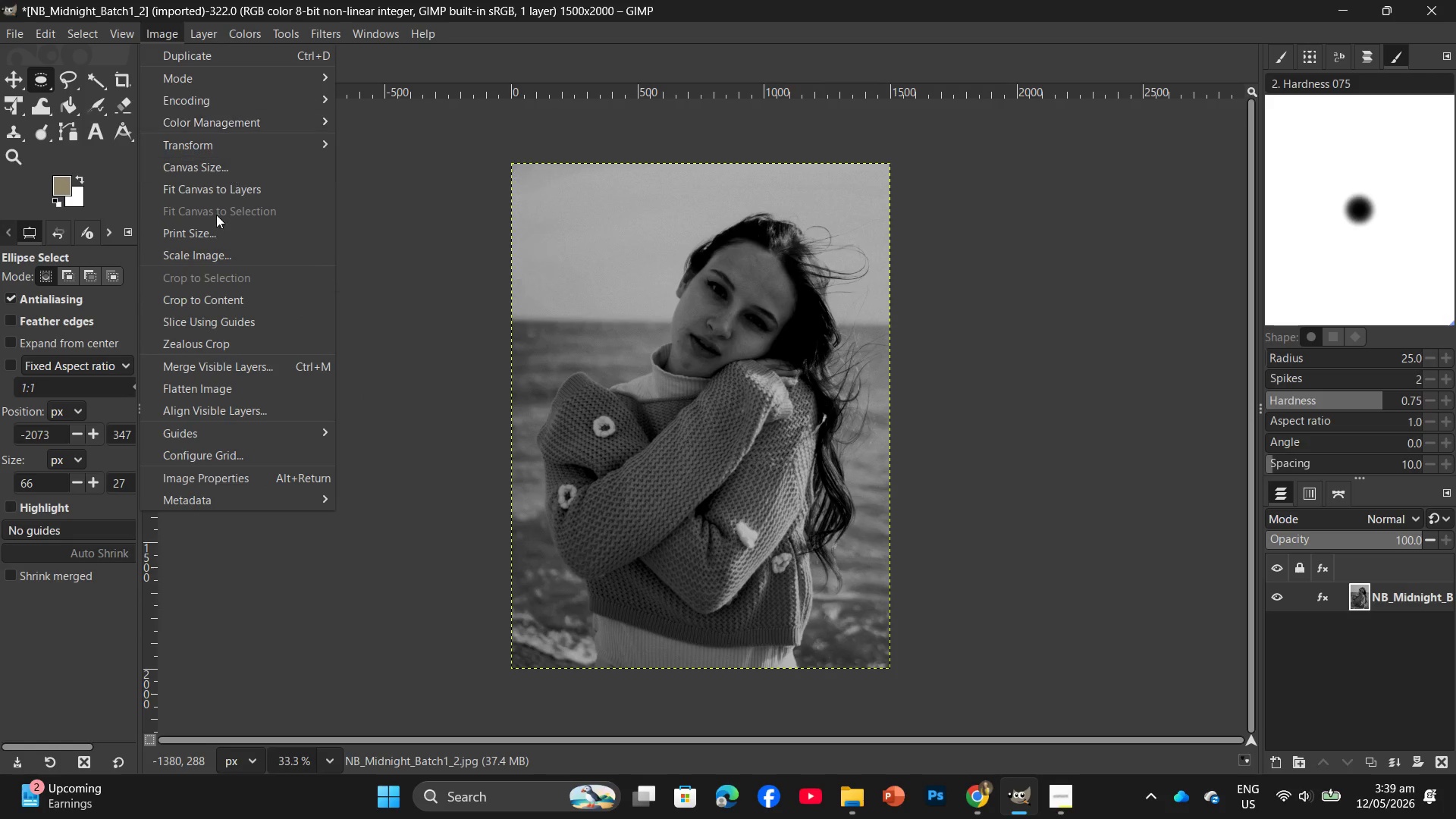 
left_click([211, 249])
 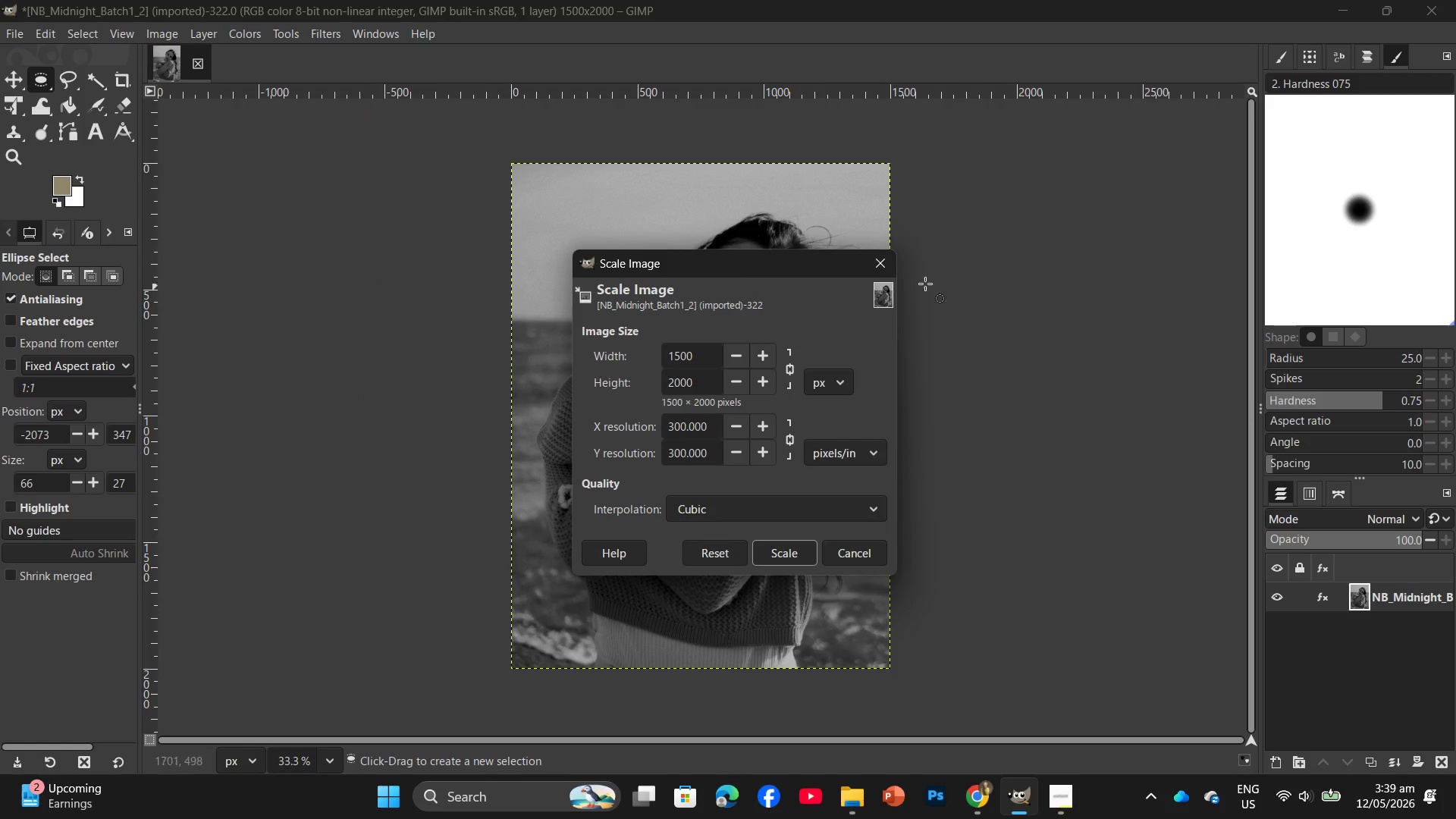 
left_click([881, 268])
 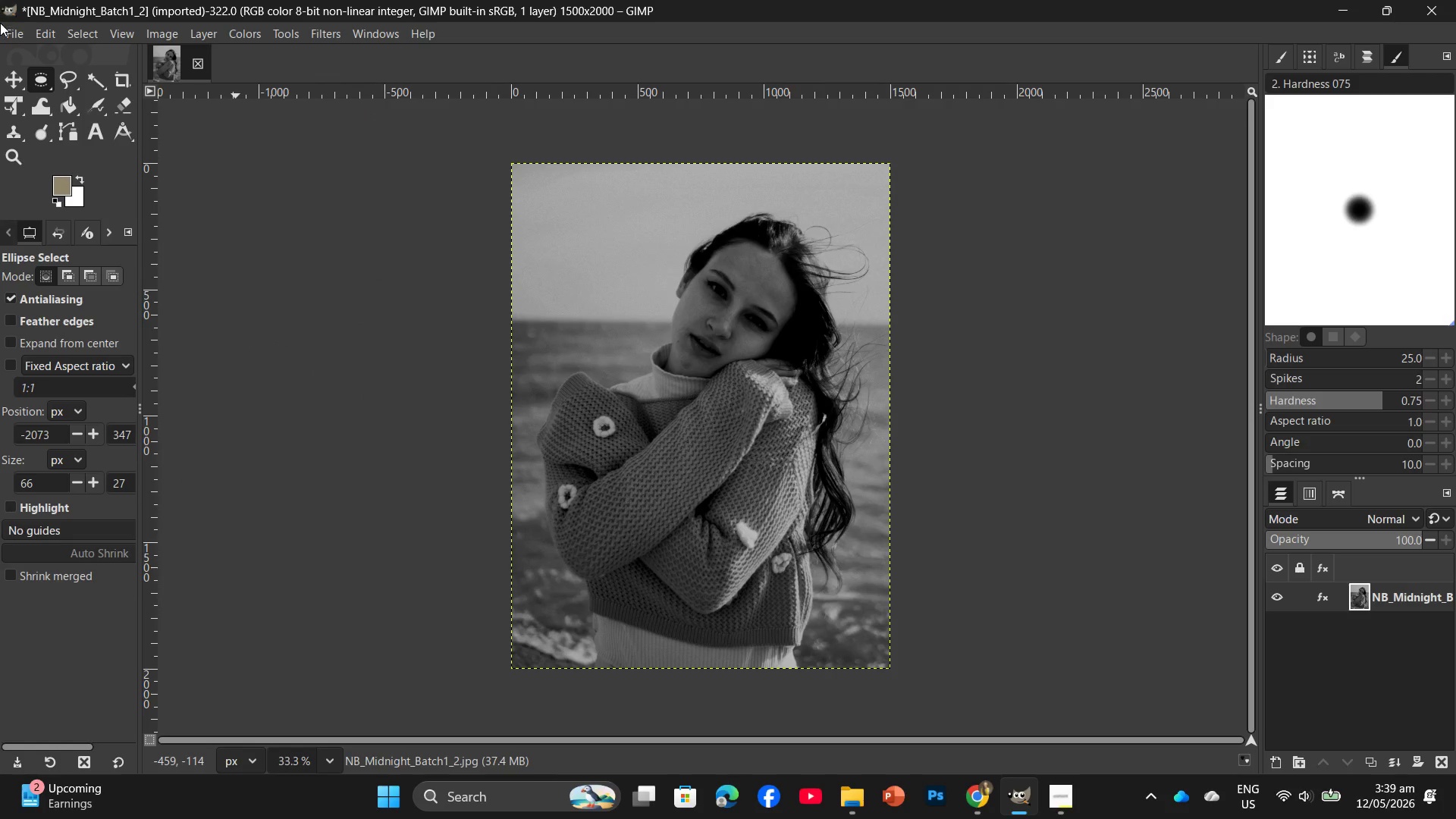 
left_click([7, 28])
 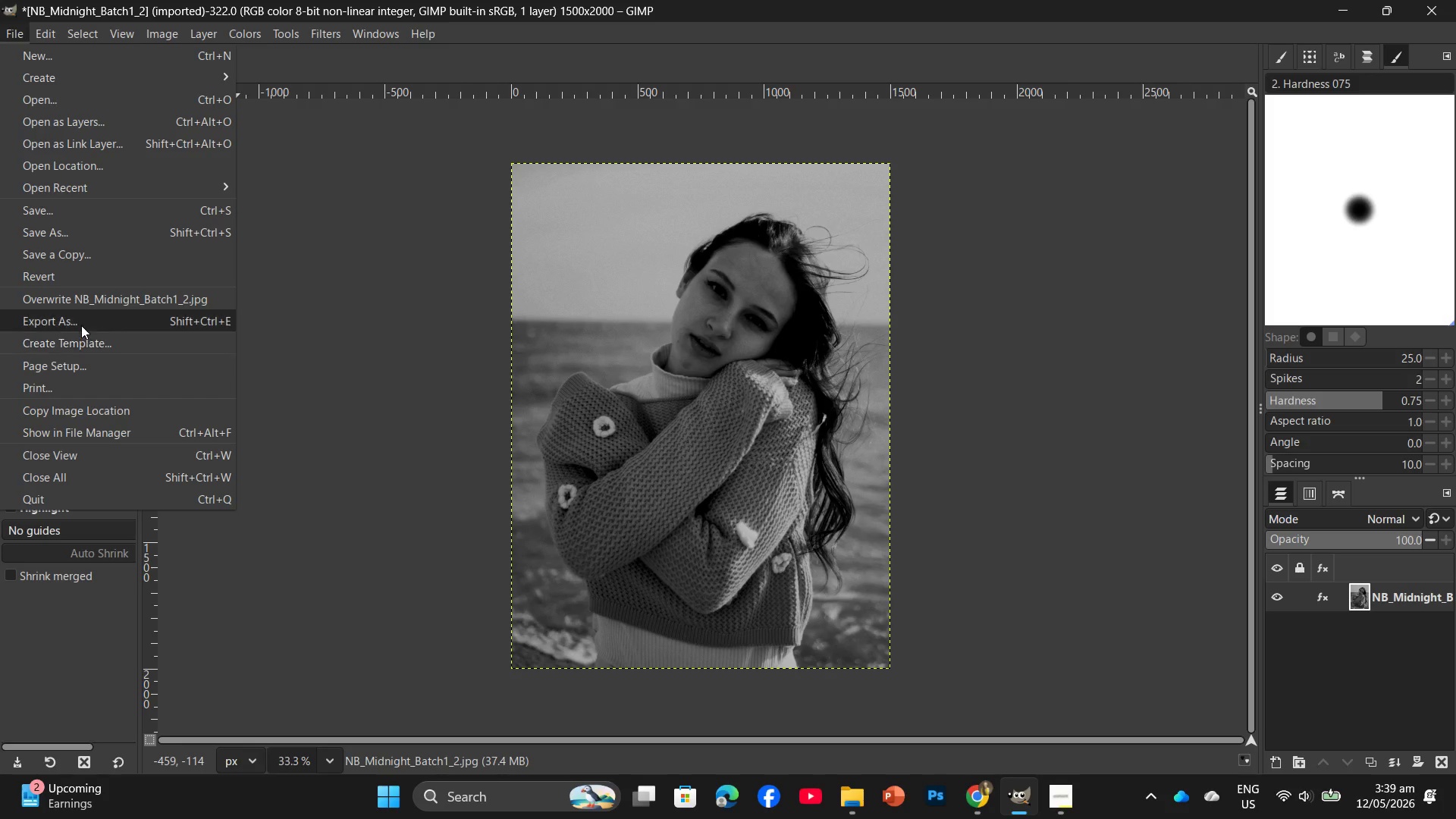 
left_click([81, 325])
 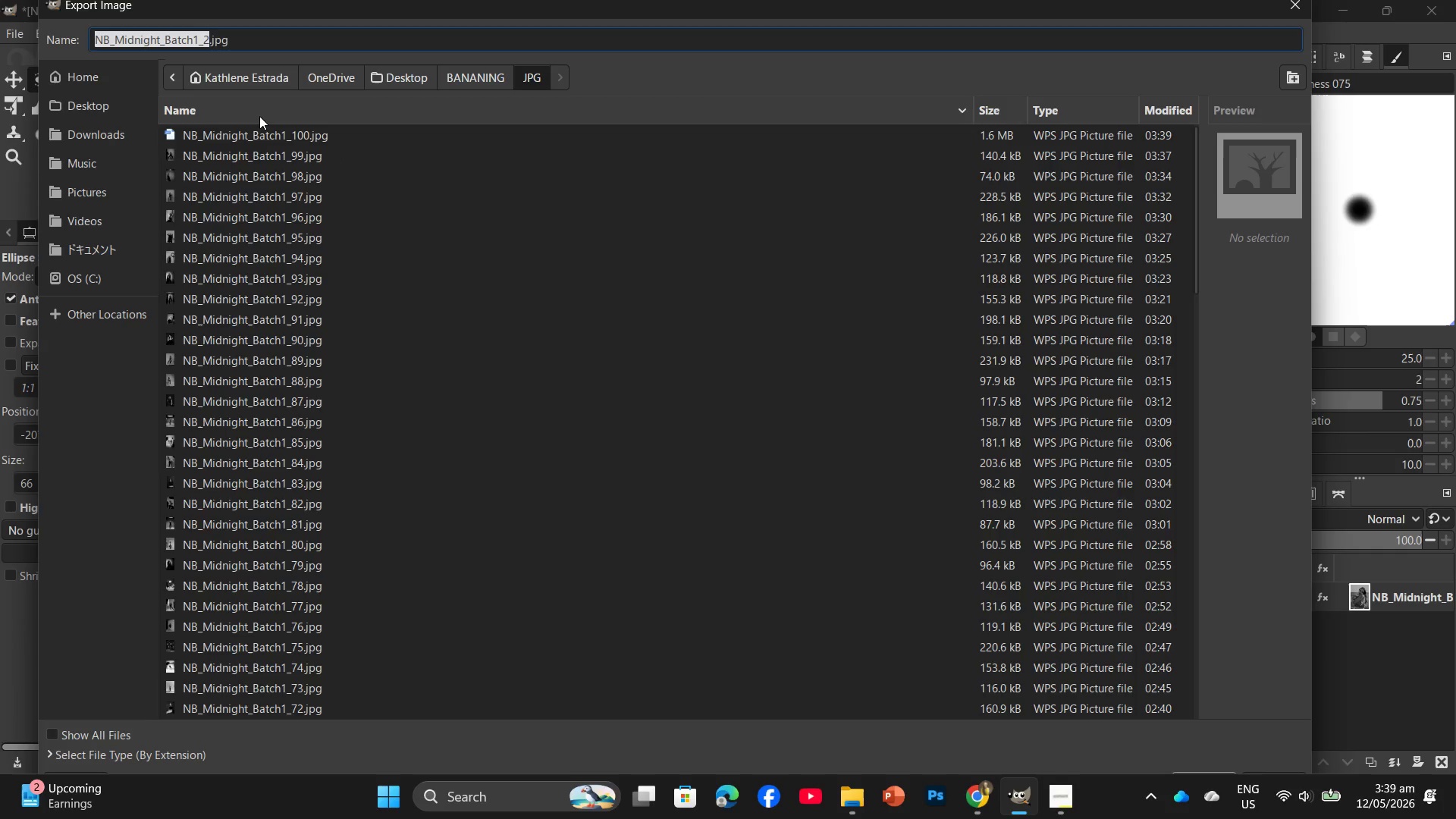 
scroll: coordinate [296, 233], scroll_direction: down, amount: 2.0
 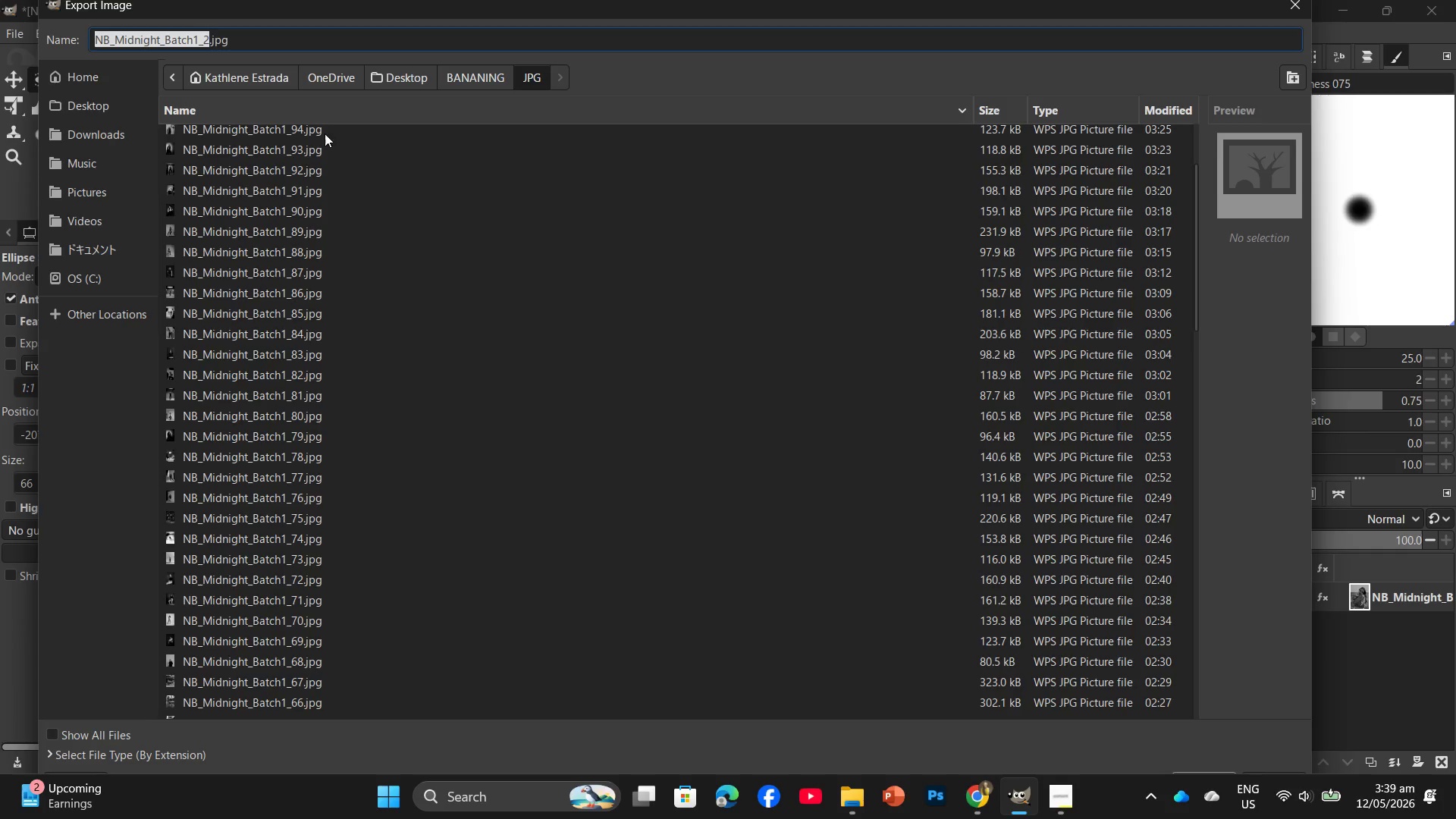 
scroll: coordinate [314, 129], scroll_direction: up, amount: 3.0
 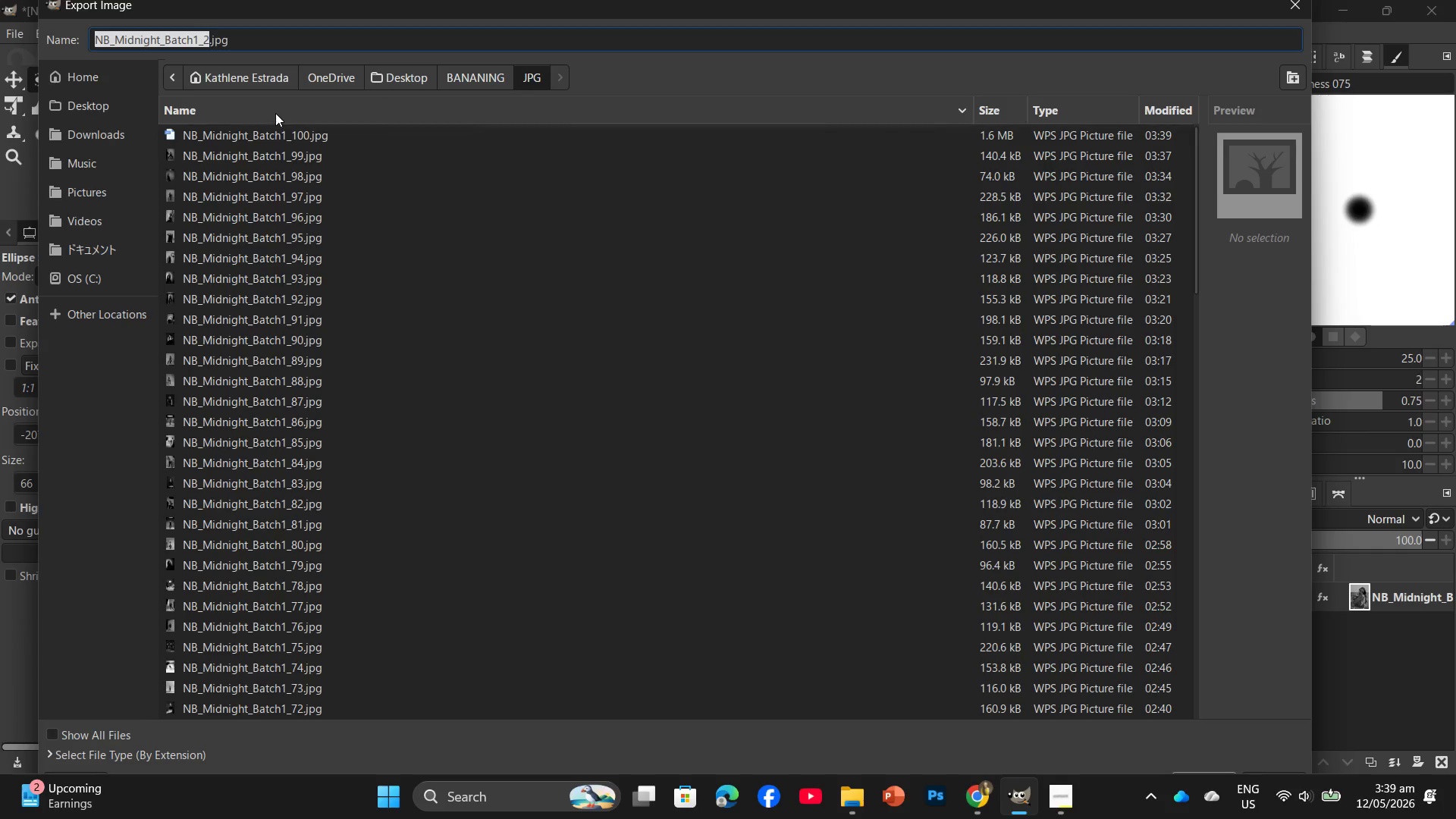 
left_click([271, 106])
 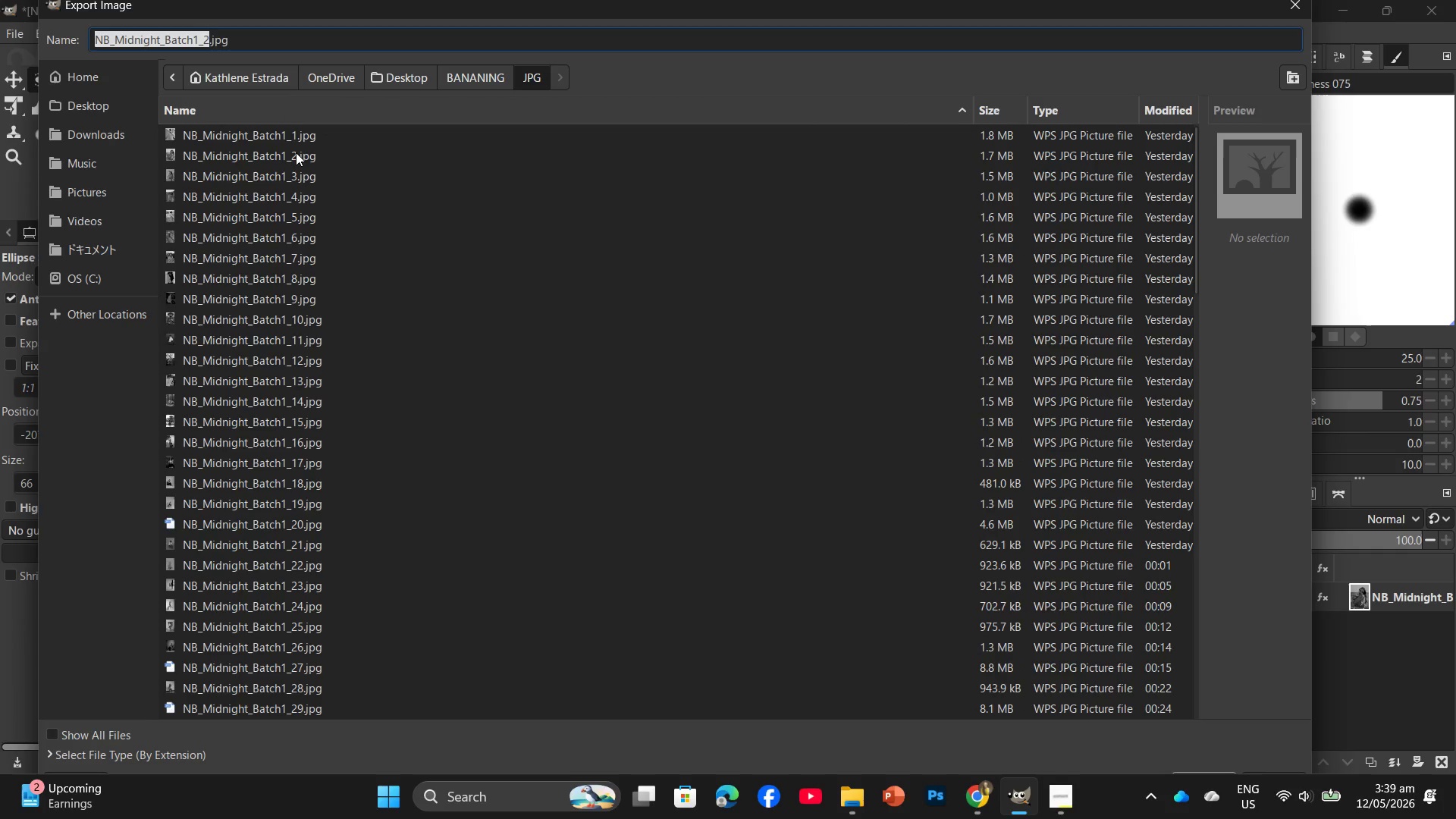 
left_click([296, 152])
 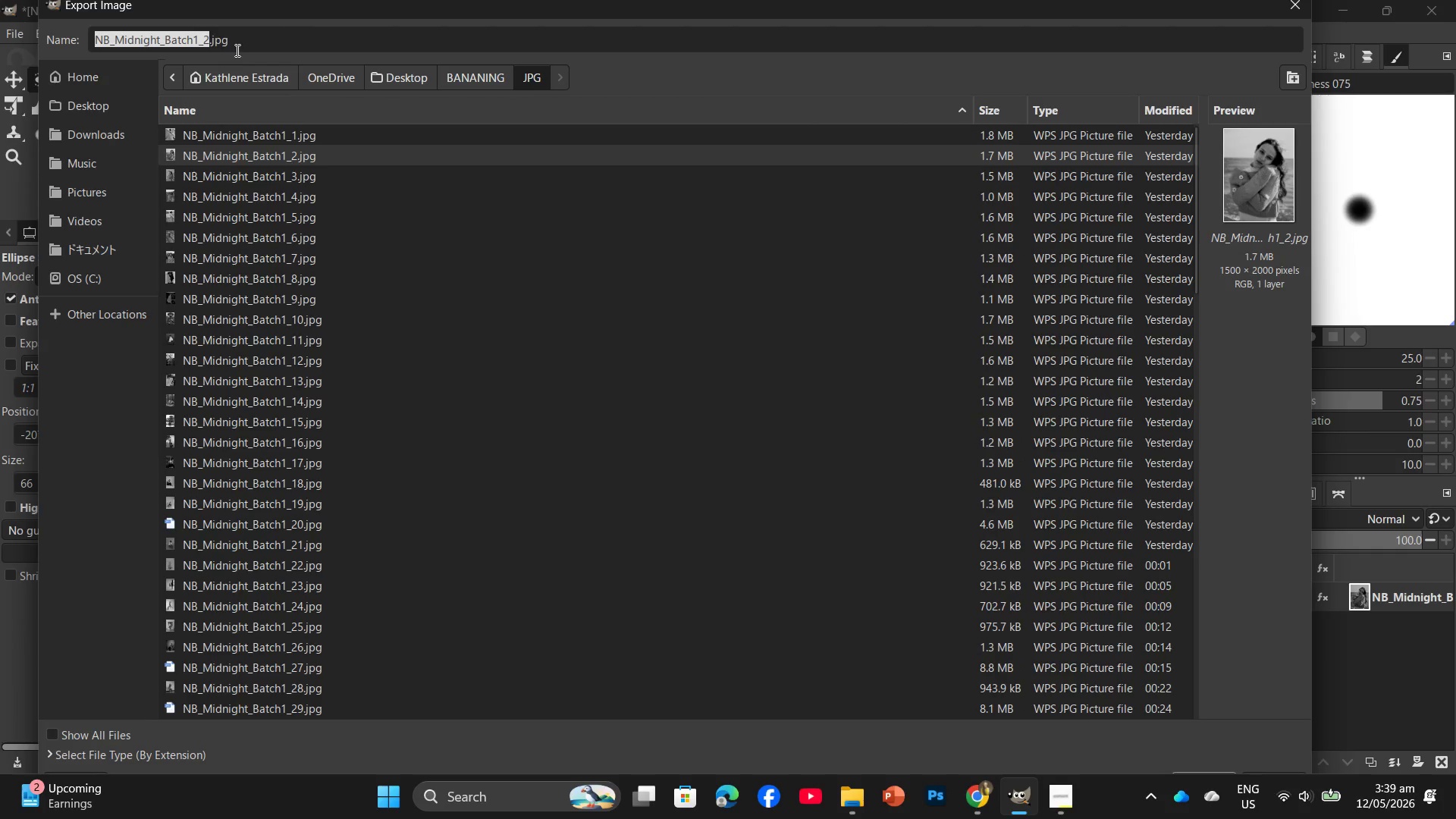 
key(Enter)
 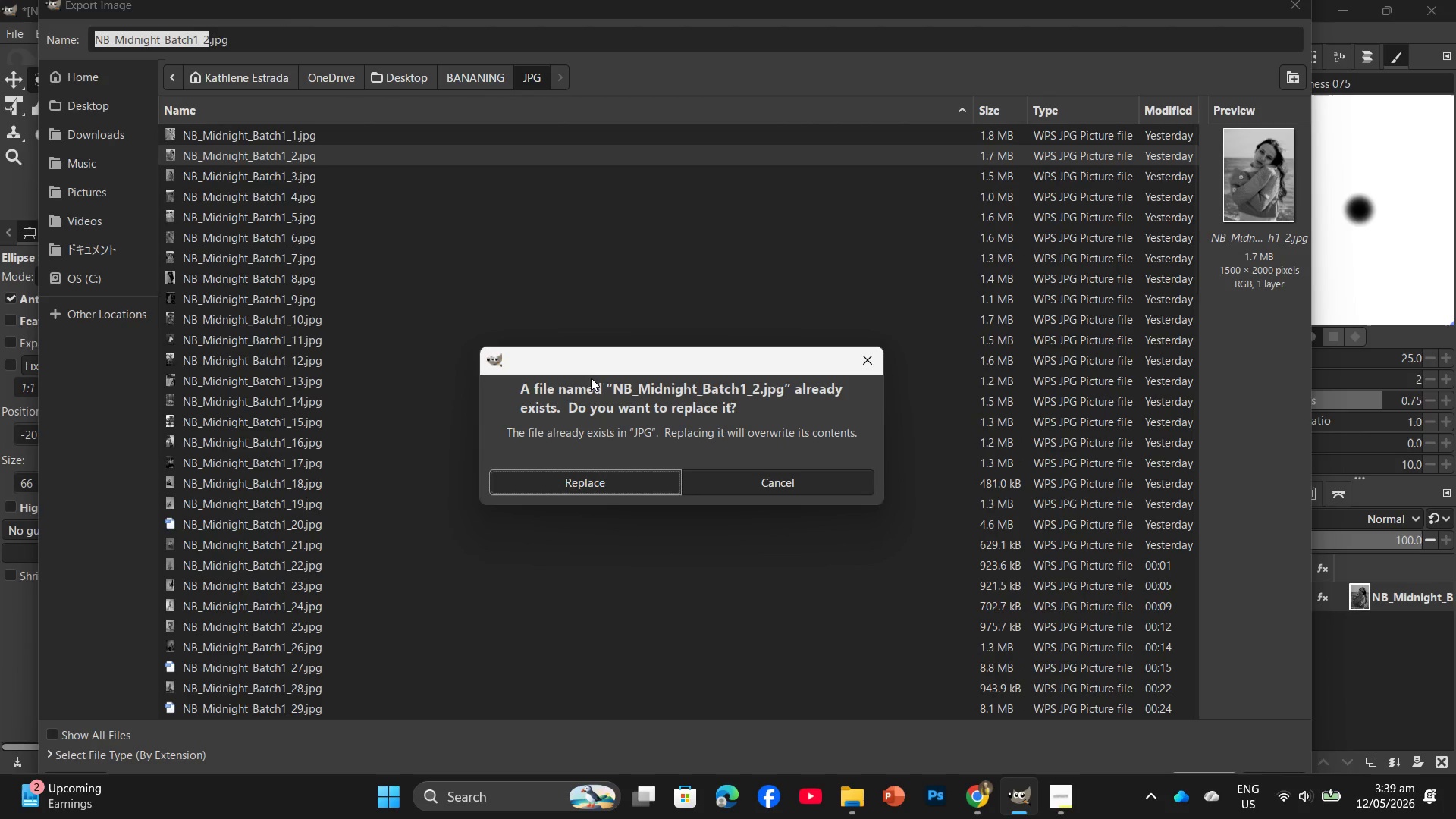 
left_click([613, 488])
 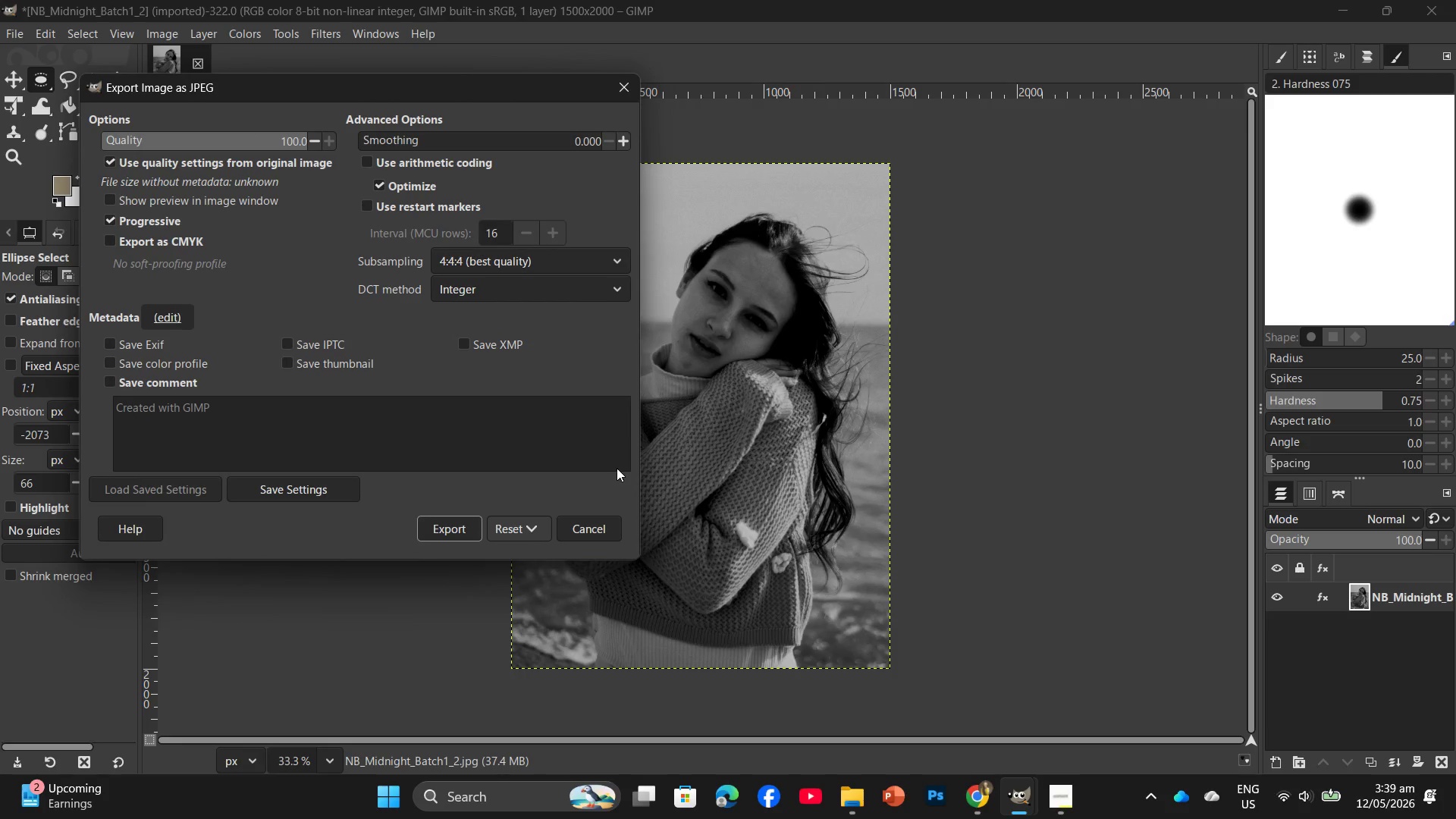 
left_click([467, 529])
 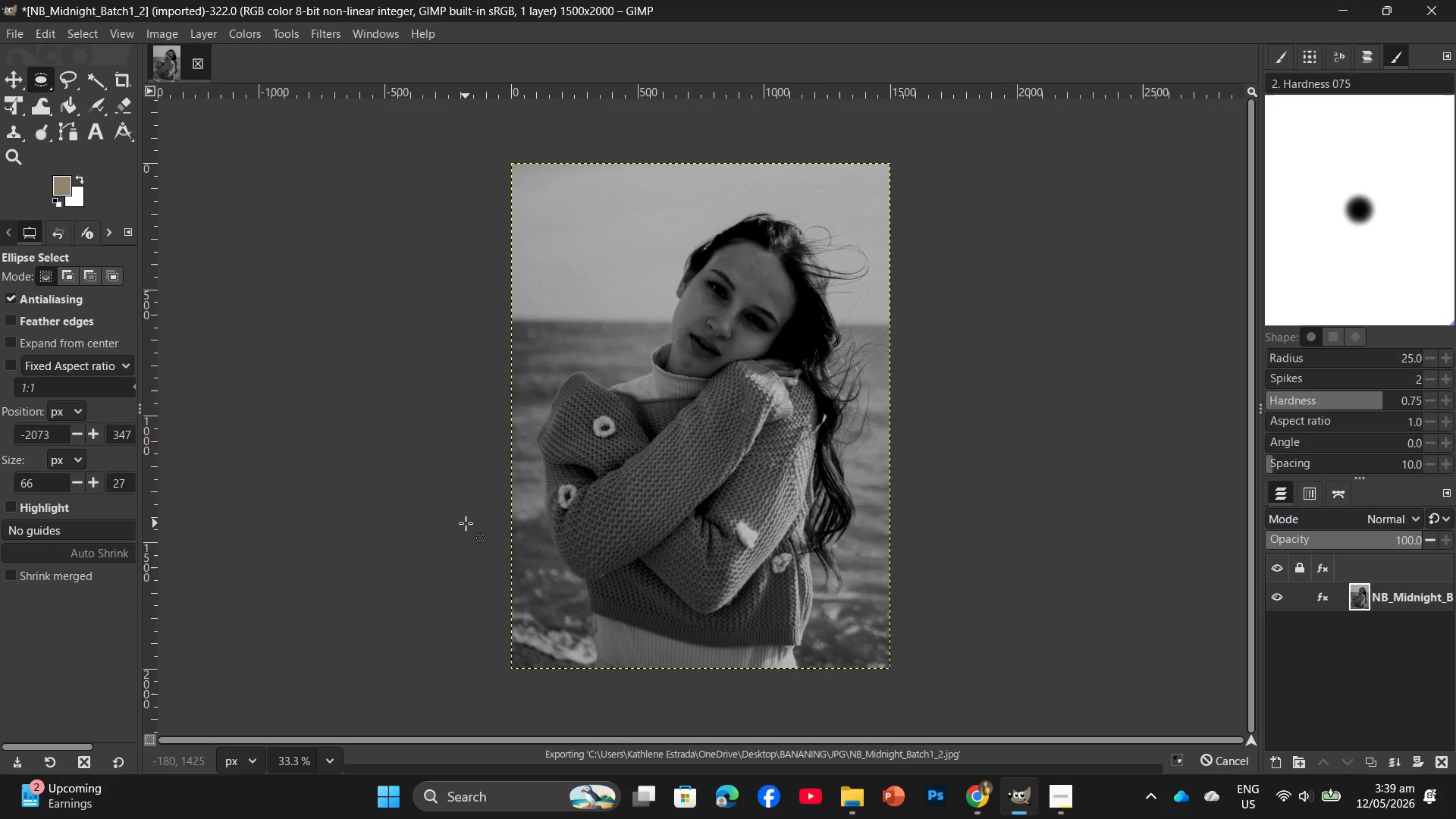 
key(Alt+AltRight)
 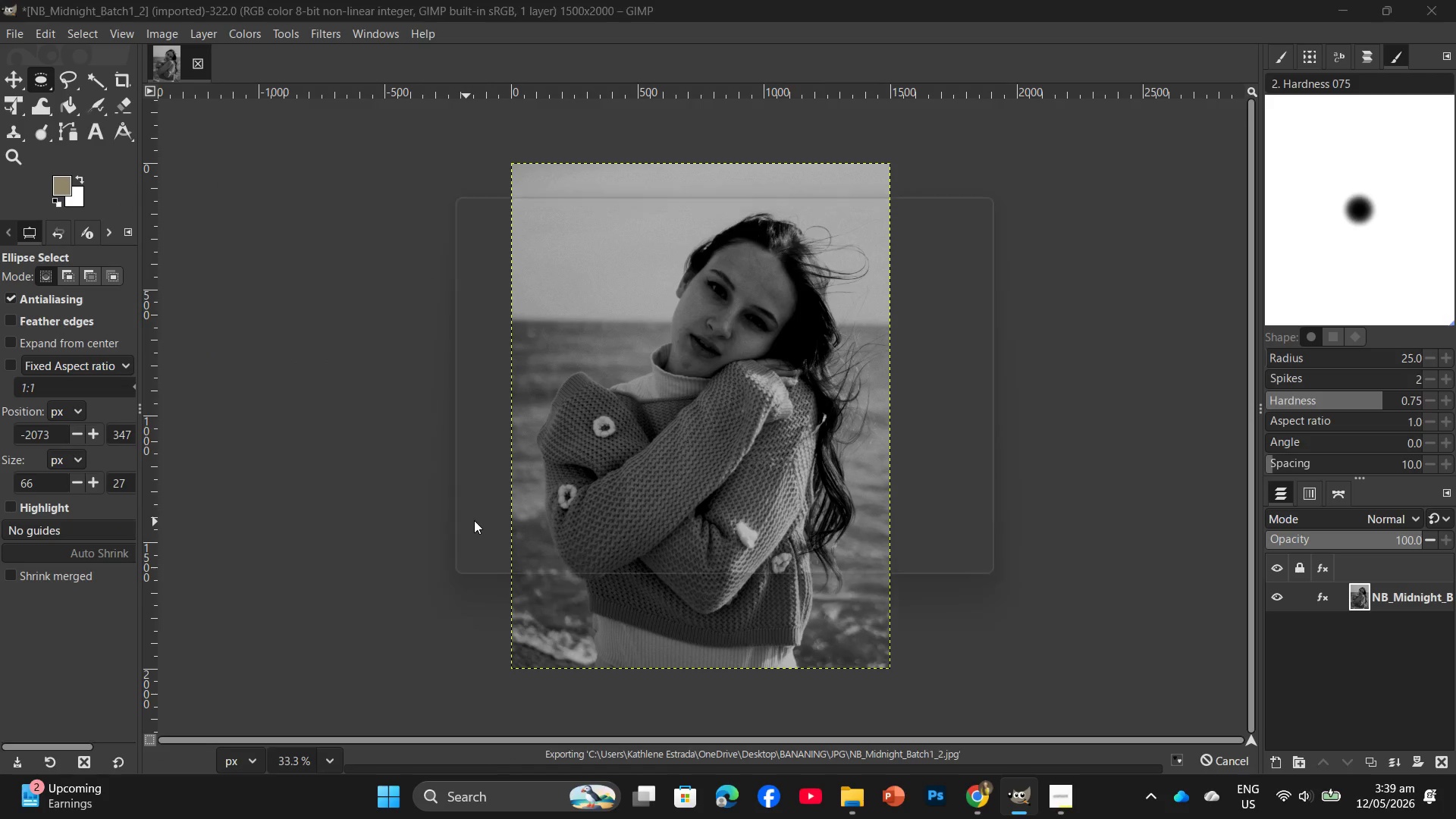 
key(Alt+Control+ControlRight)
 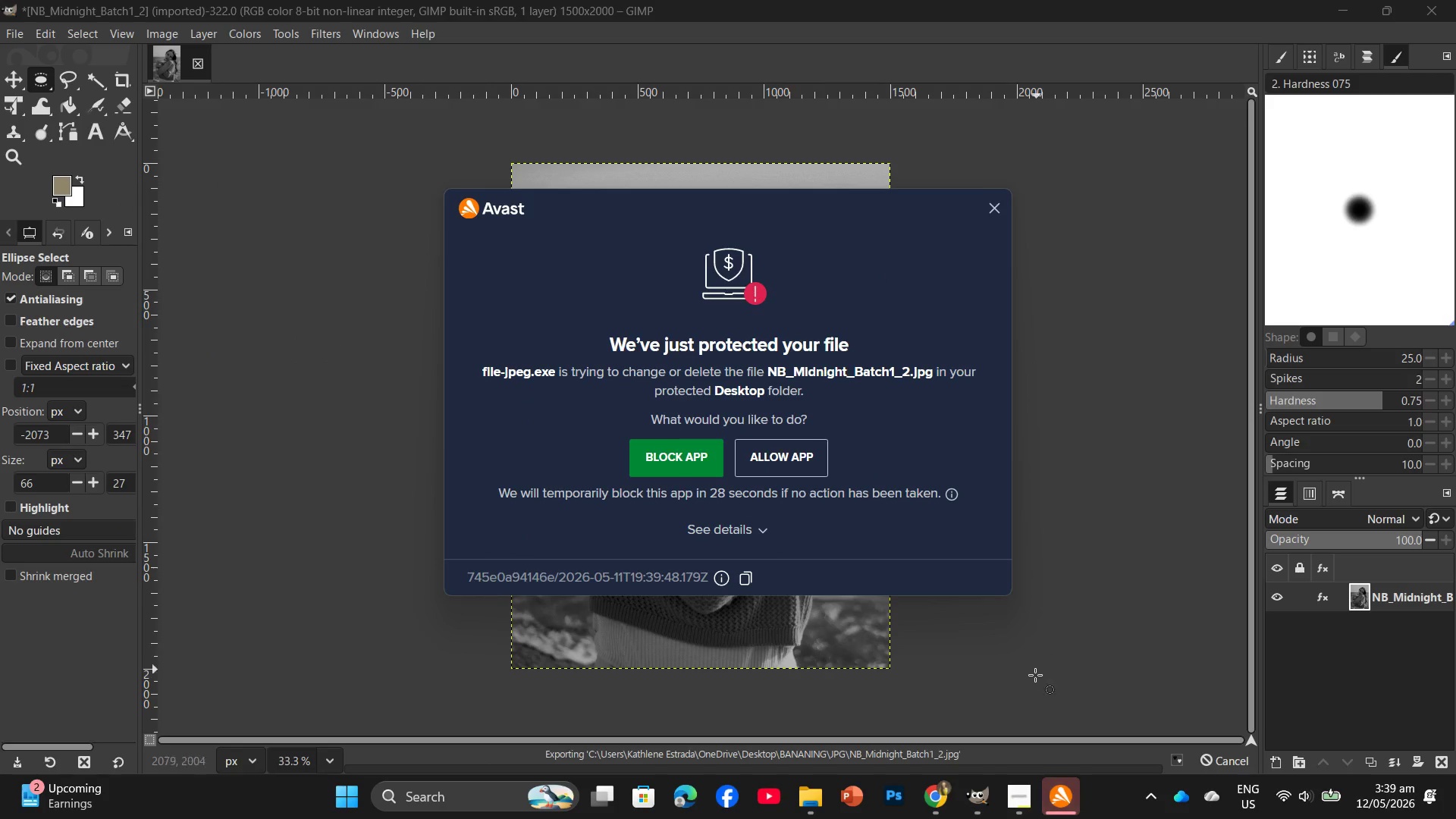 
left_click([1012, 785])